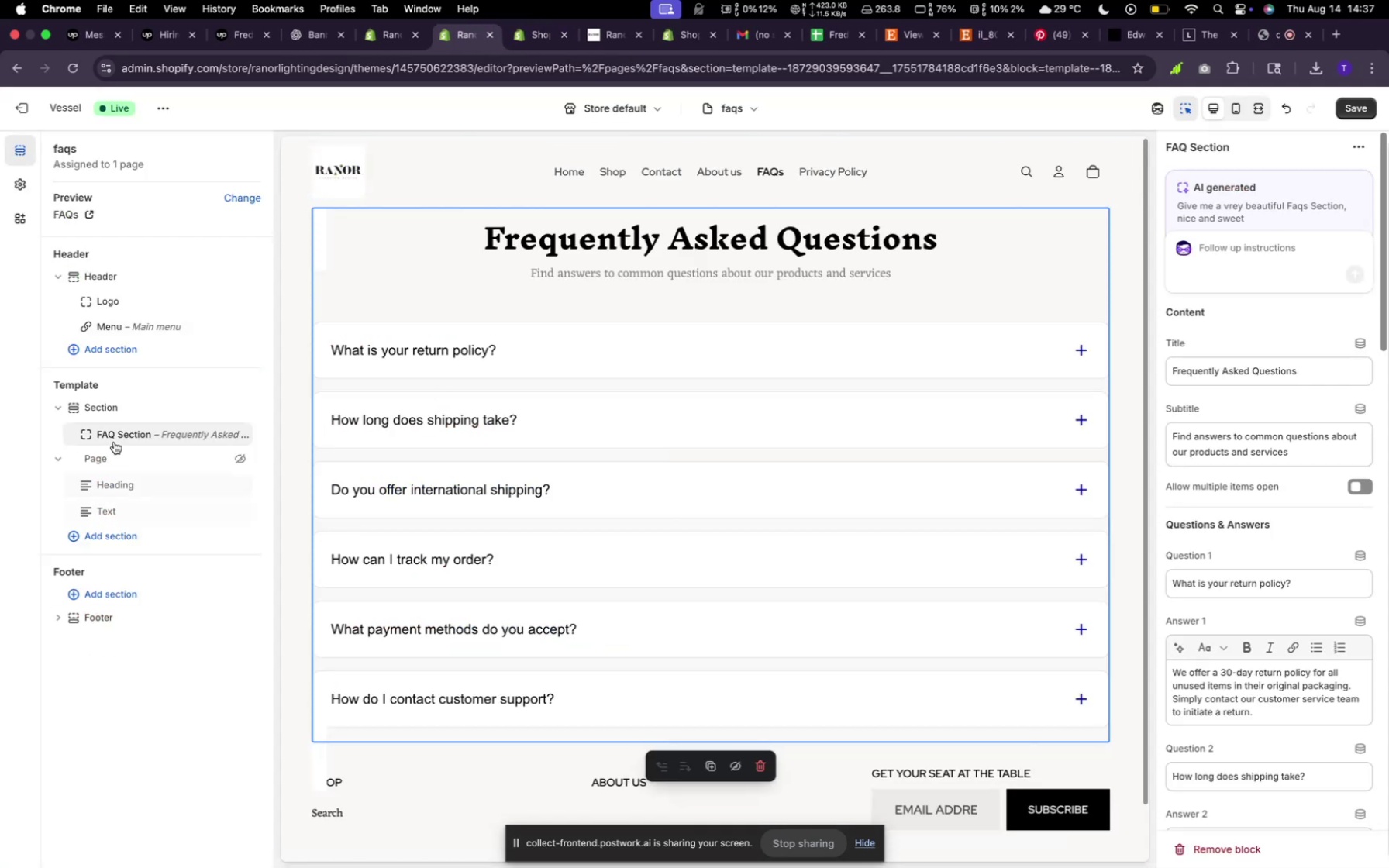 
mouse_move([136, 432])
 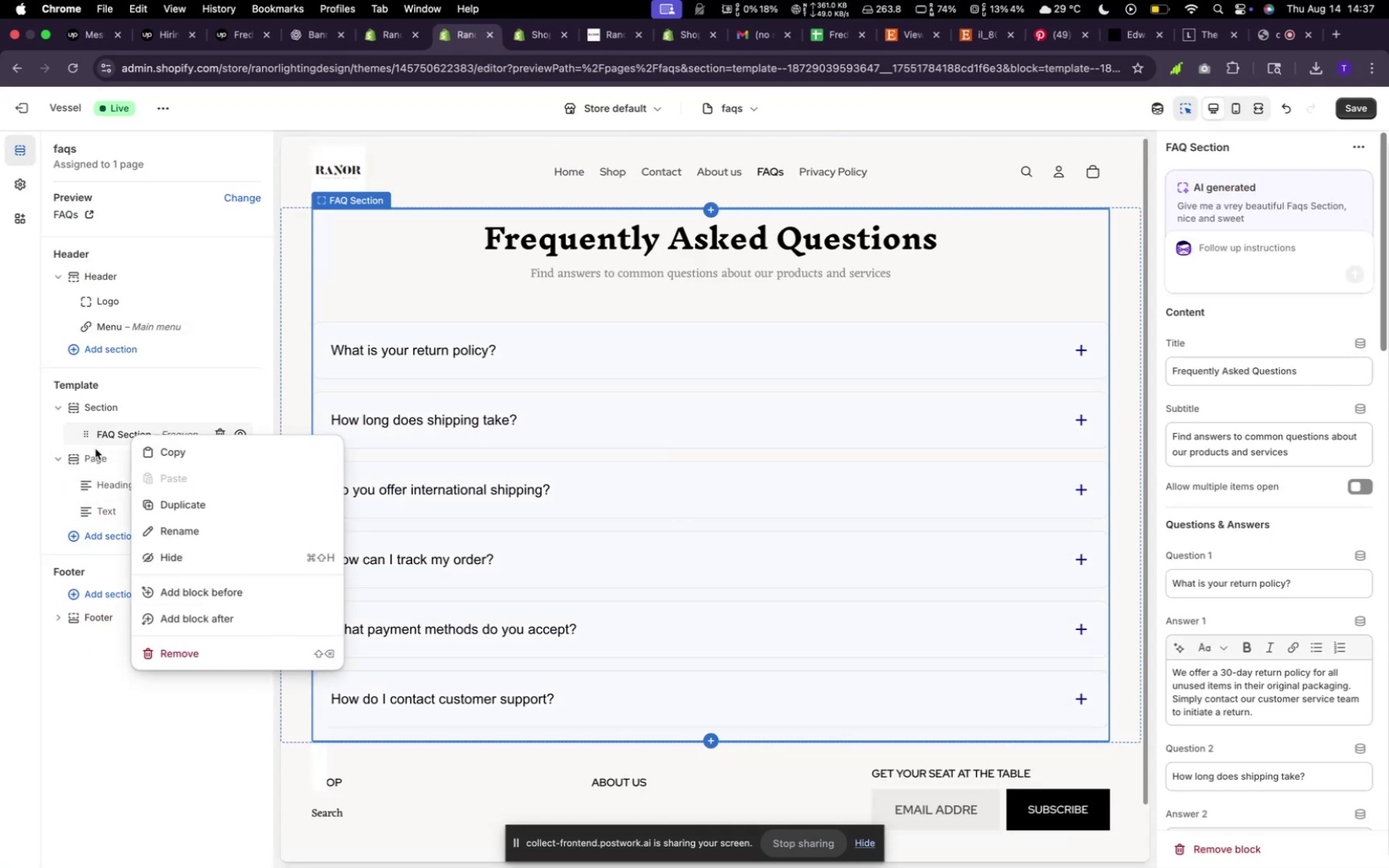 
left_click([106, 429])
 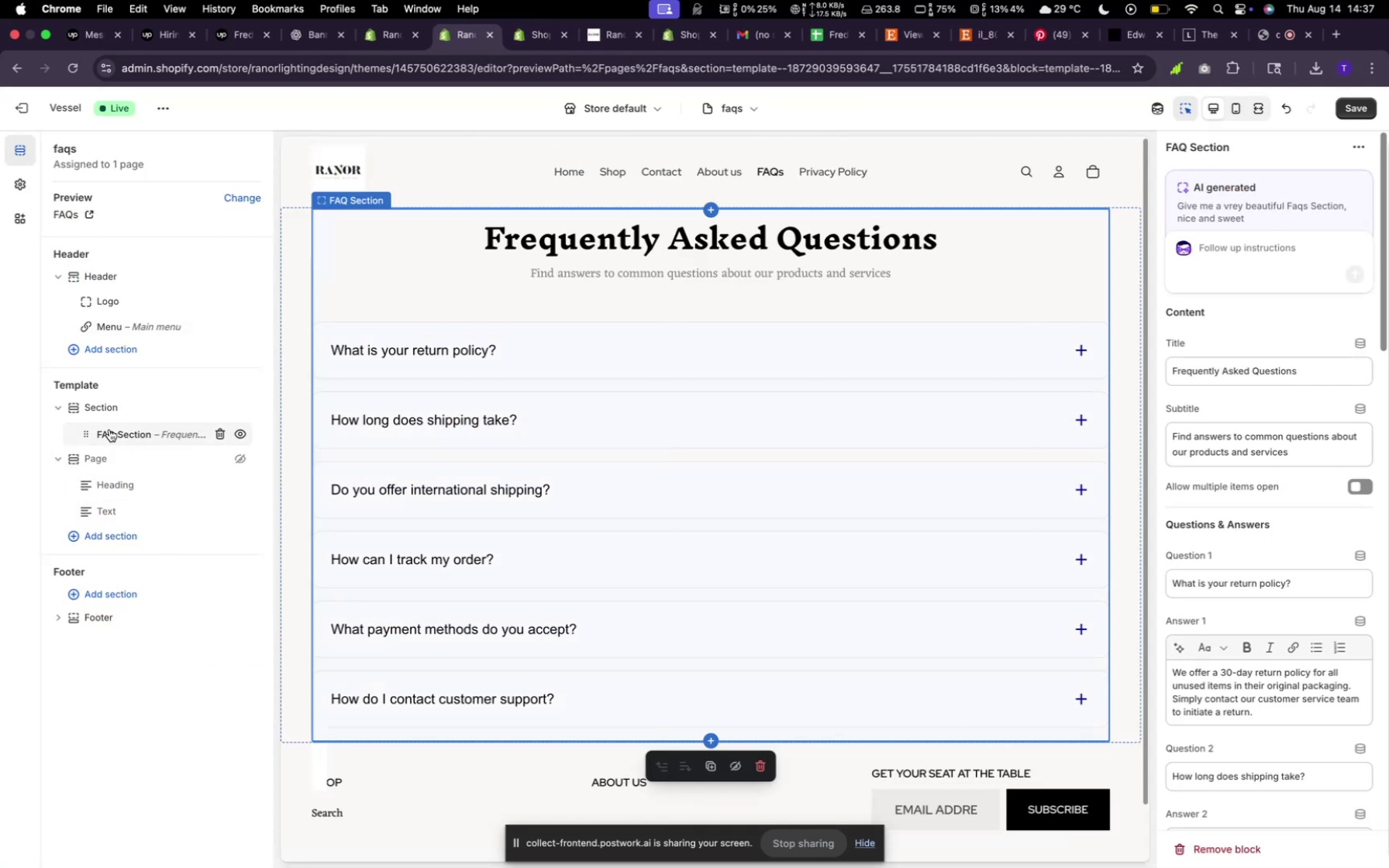 
right_click([109, 429])
 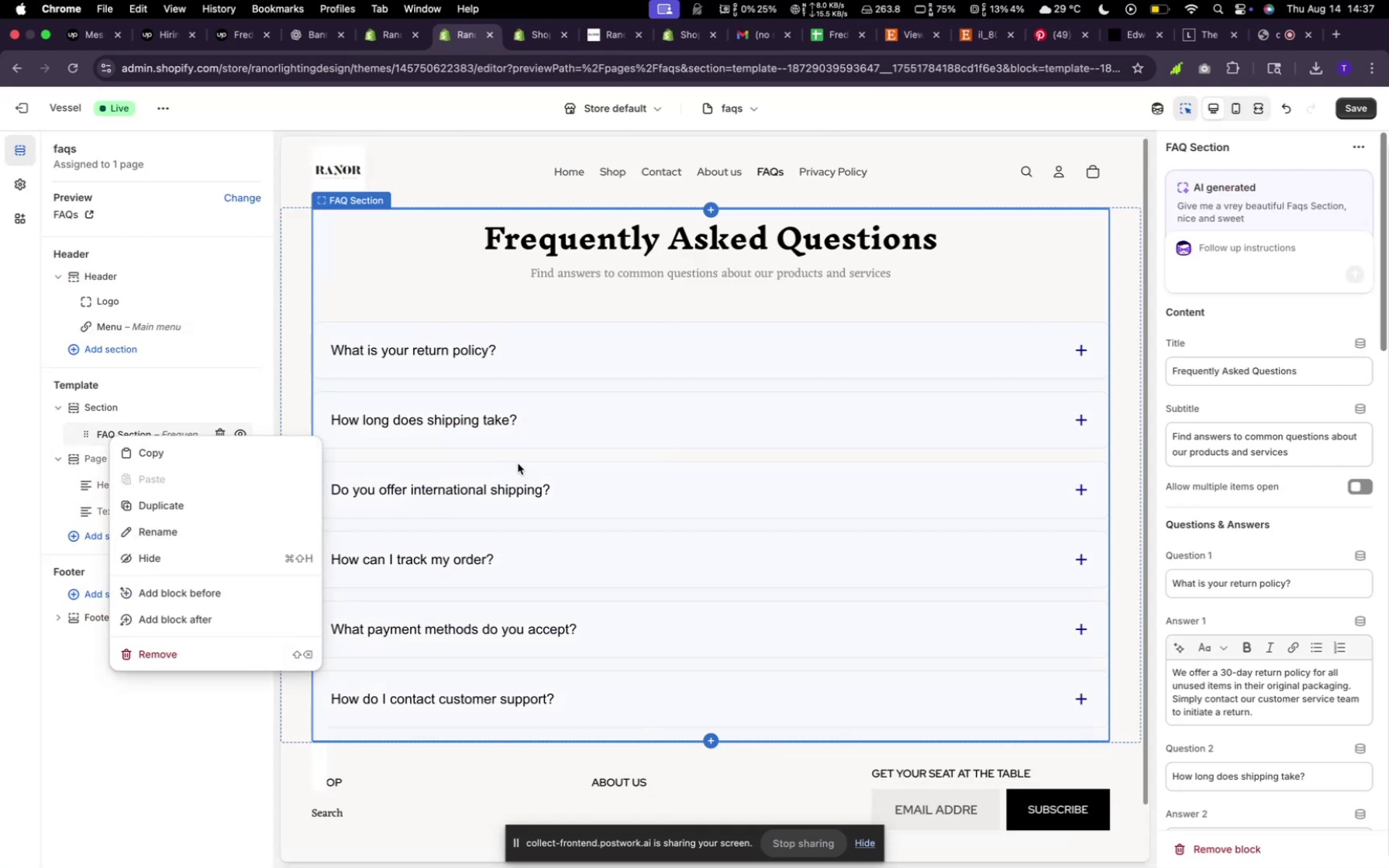 
left_click([518, 463])
 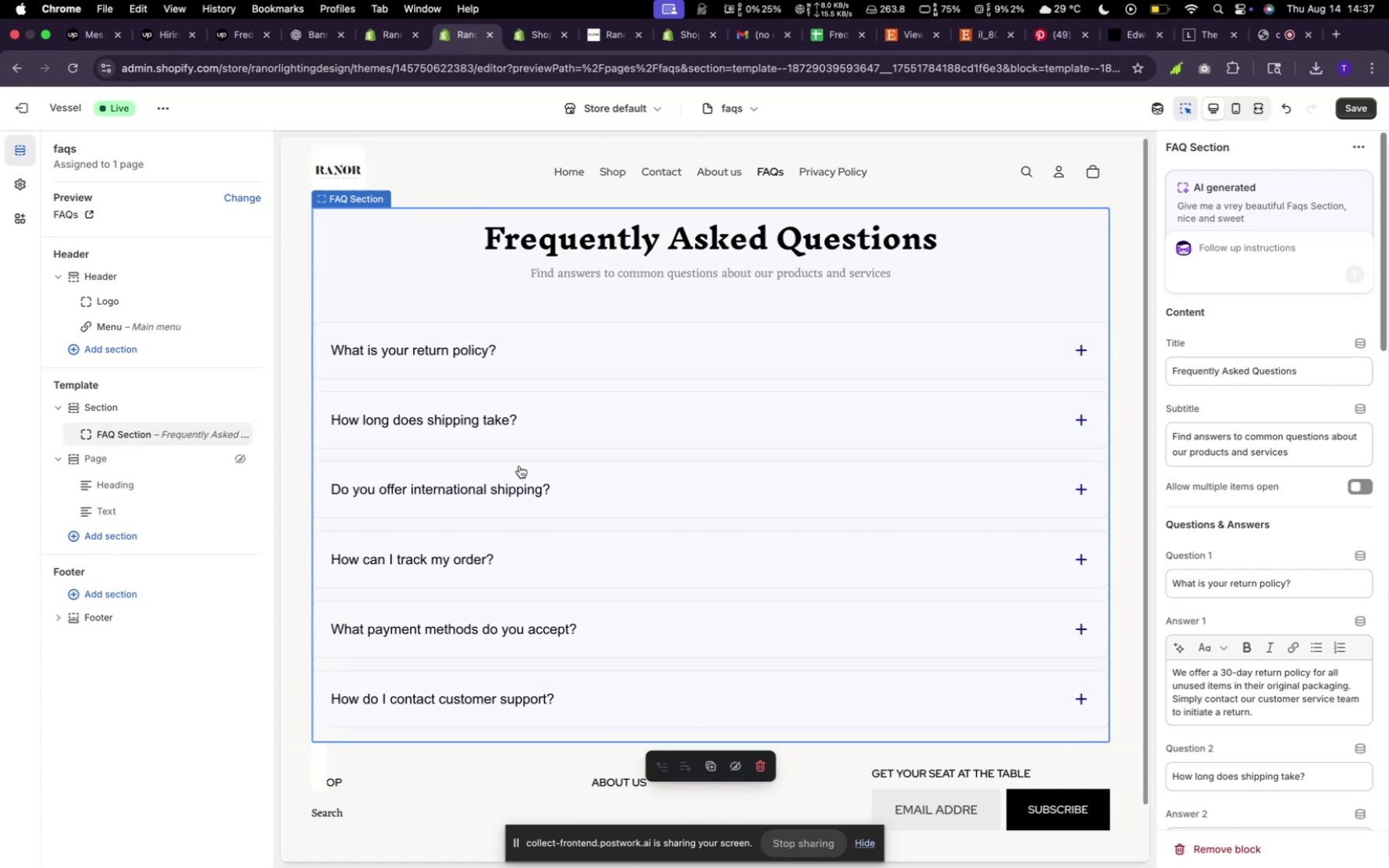 
scroll: coordinate [519, 469], scroll_direction: up, amount: 15.0
 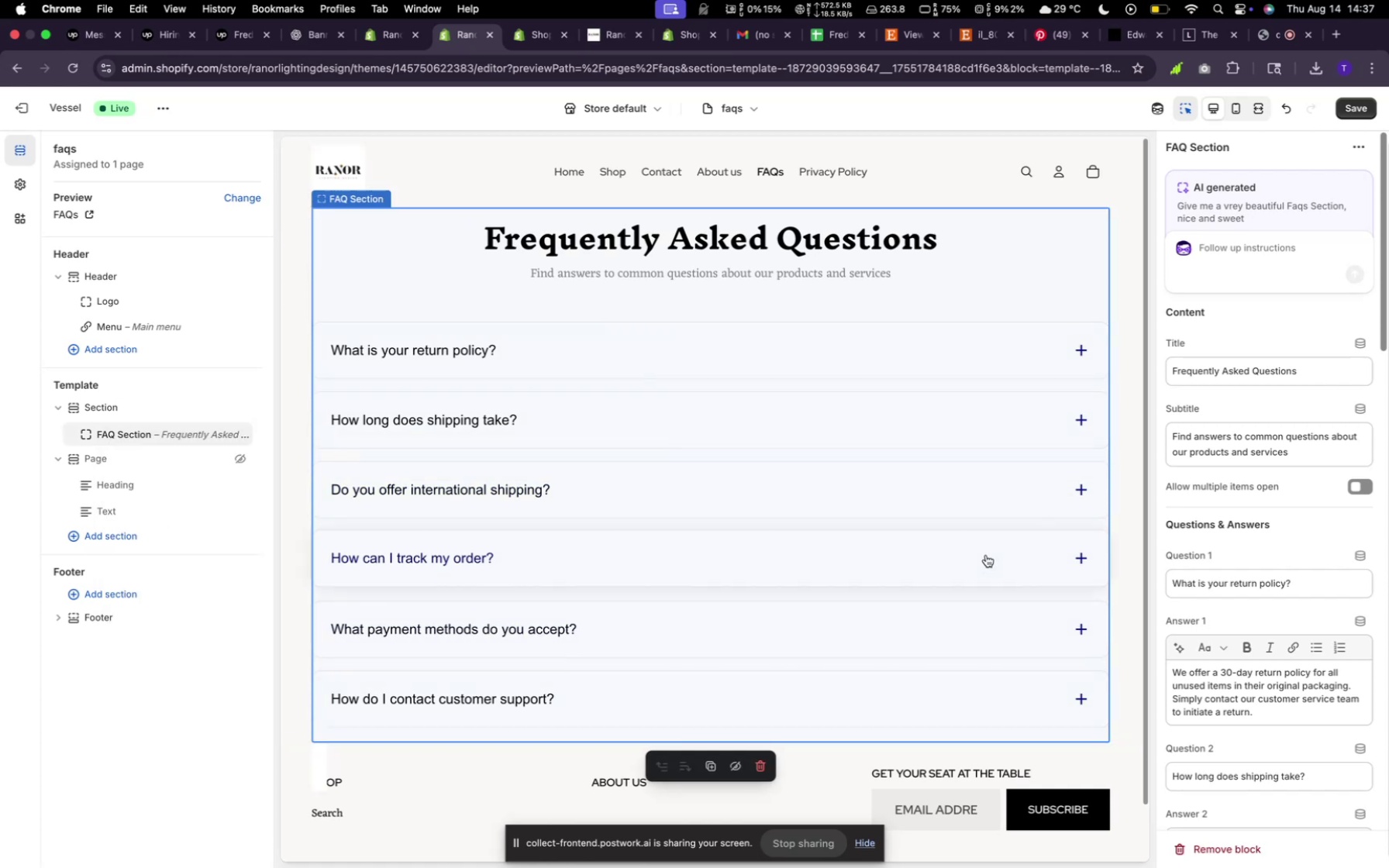 
left_click([986, 555])
 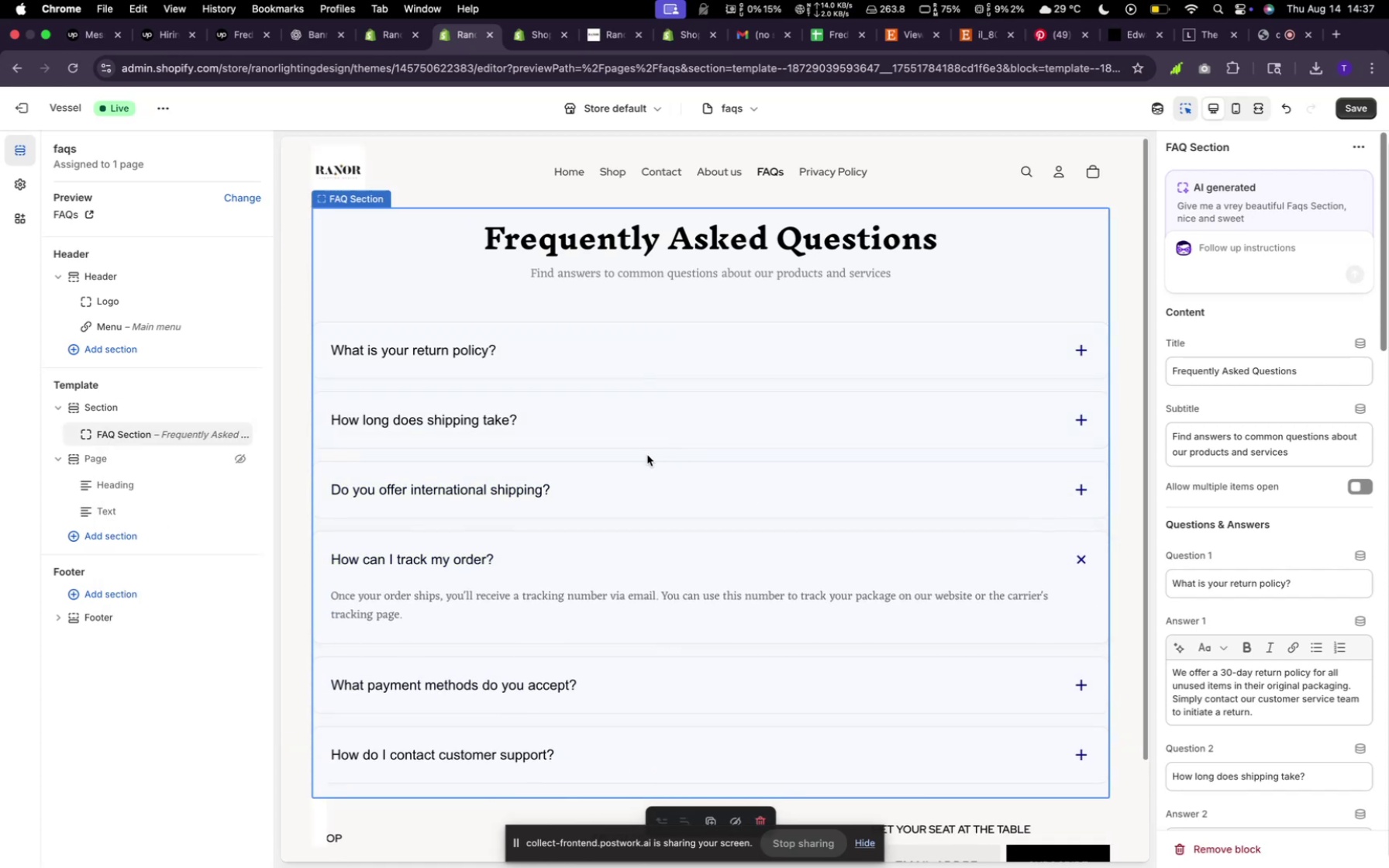 
left_click([647, 455])
 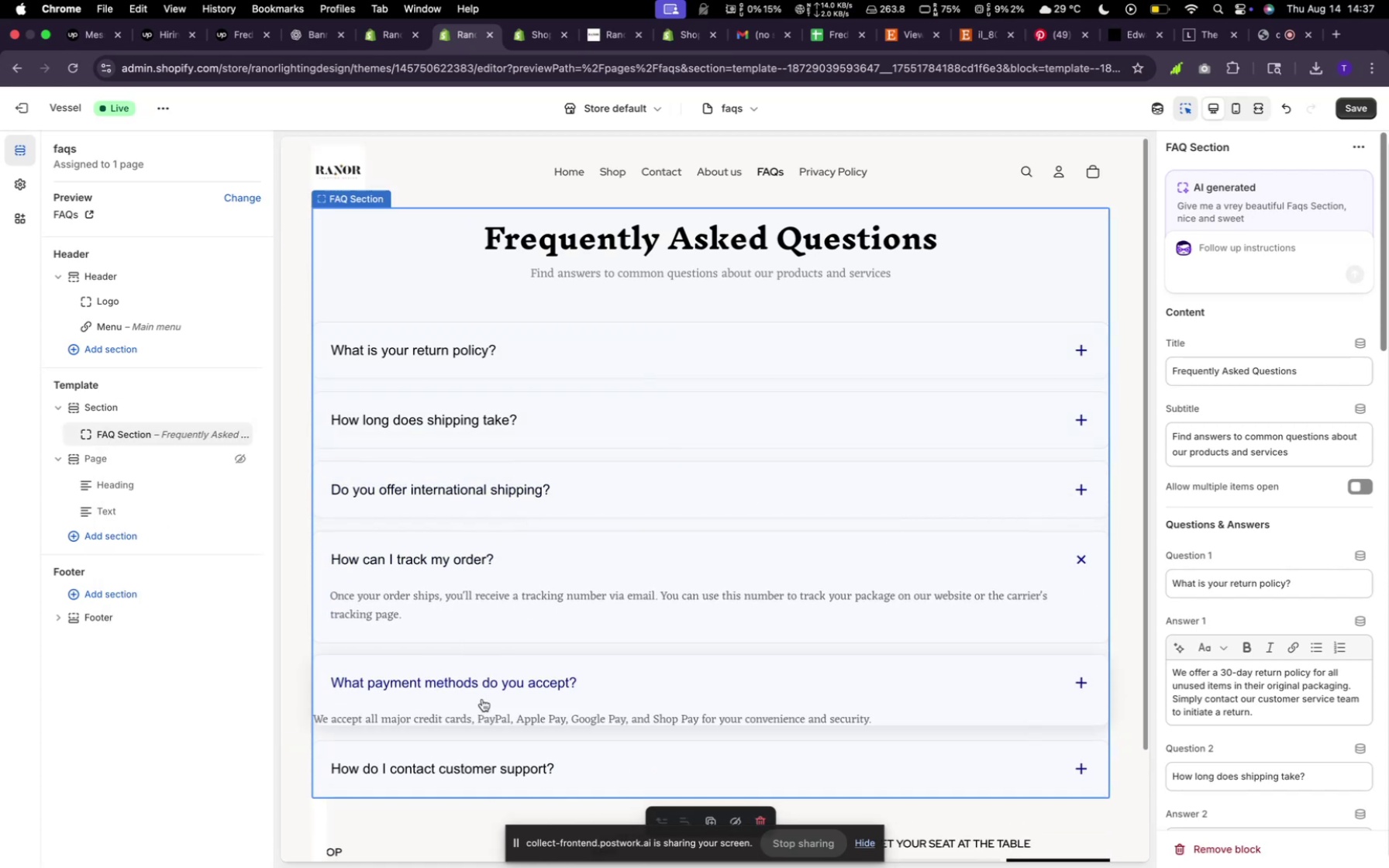 
left_click([482, 699])
 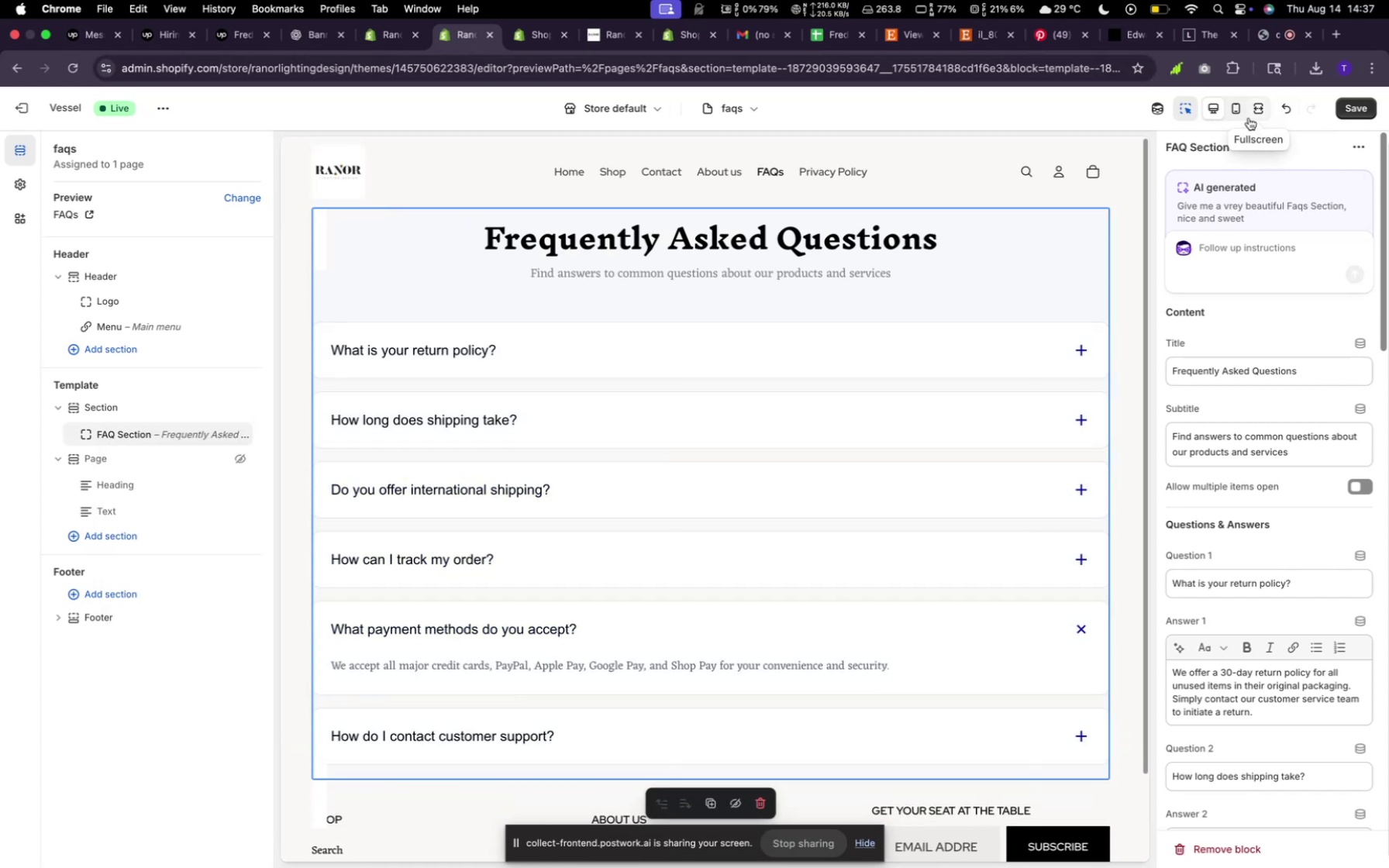 
left_click([1254, 112])
 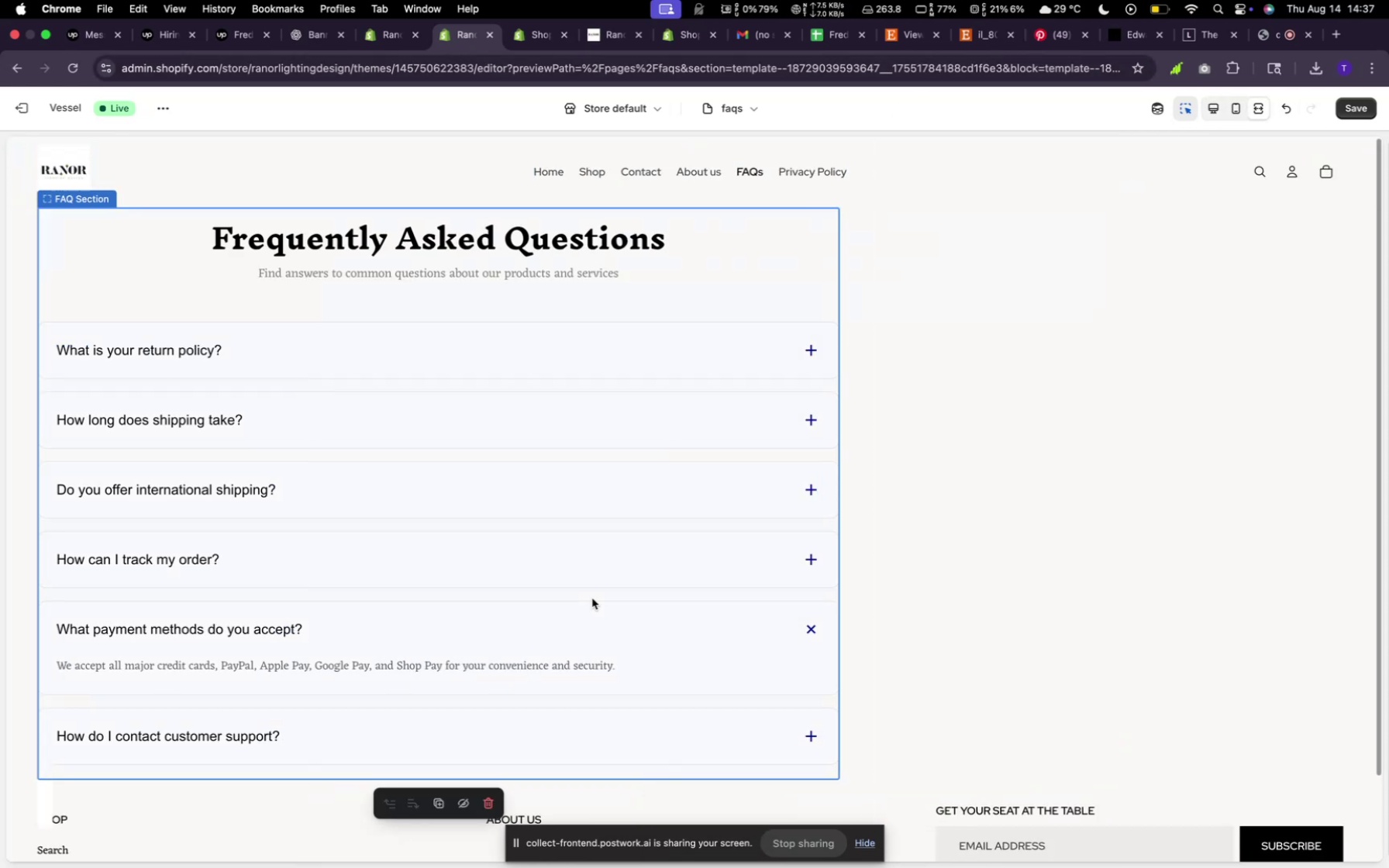 
scroll: coordinate [592, 598], scroll_direction: down, amount: 11.0
 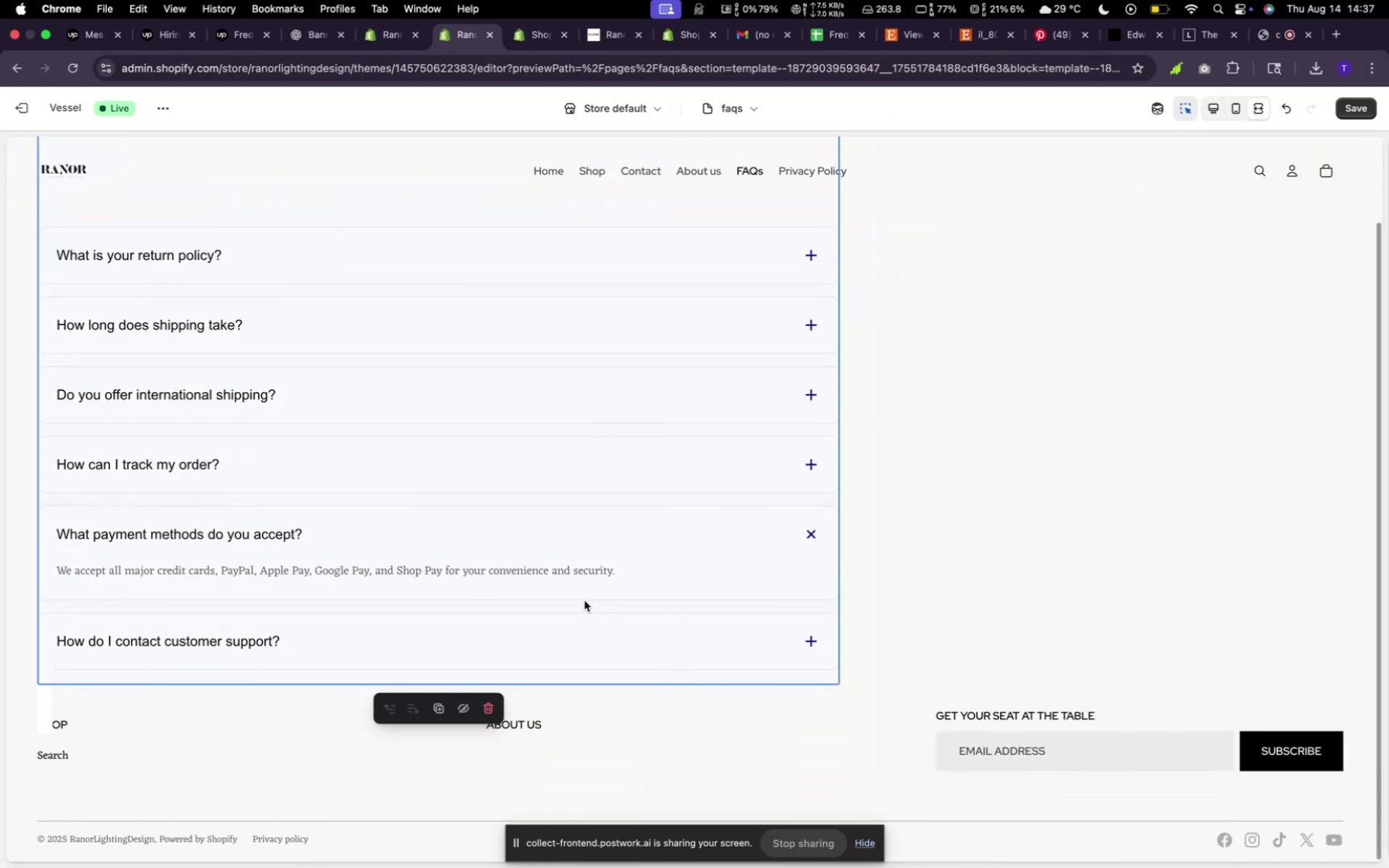 
scroll: coordinate [584, 601], scroll_direction: up, amount: 23.0
 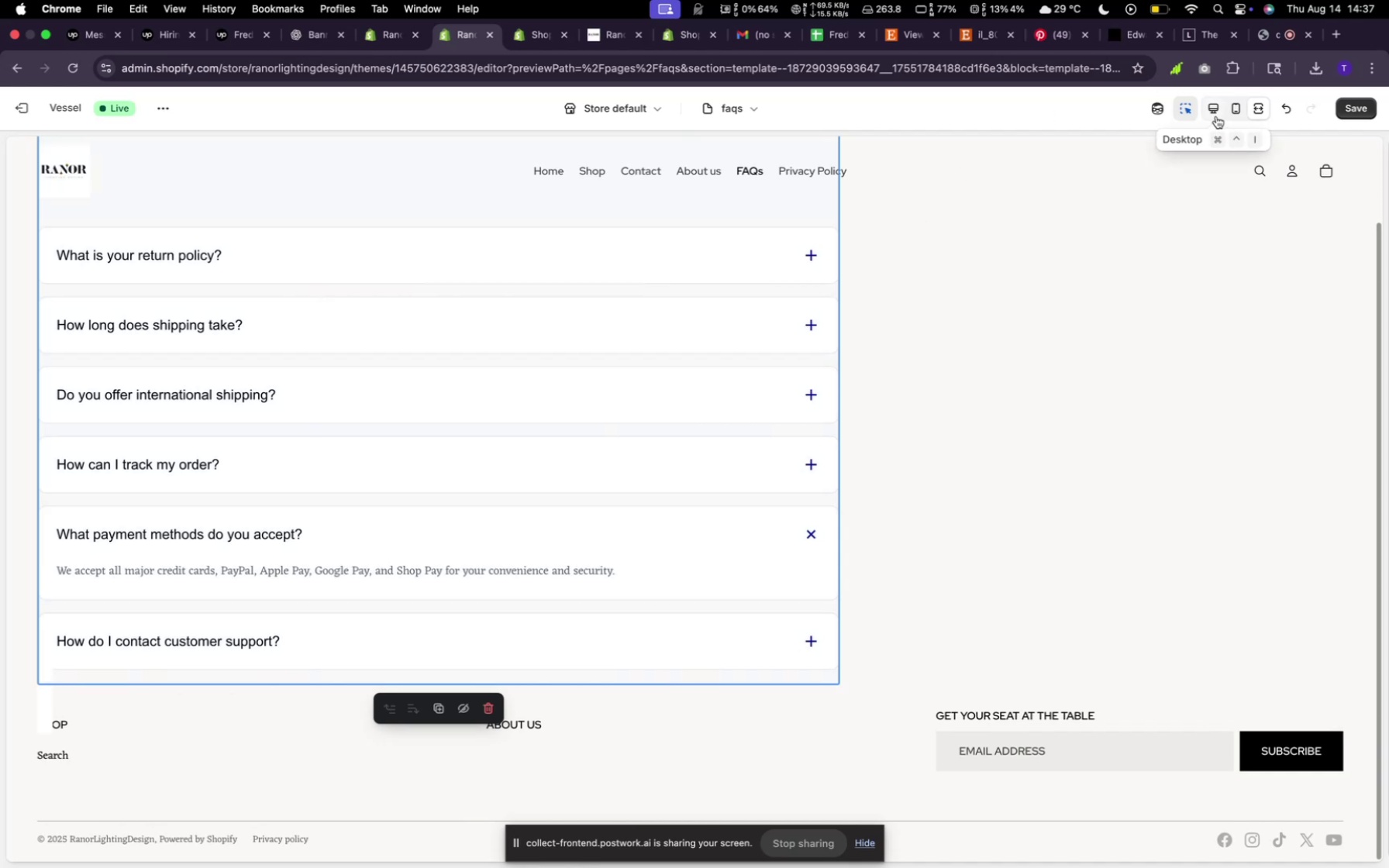 
left_click([1216, 116])
 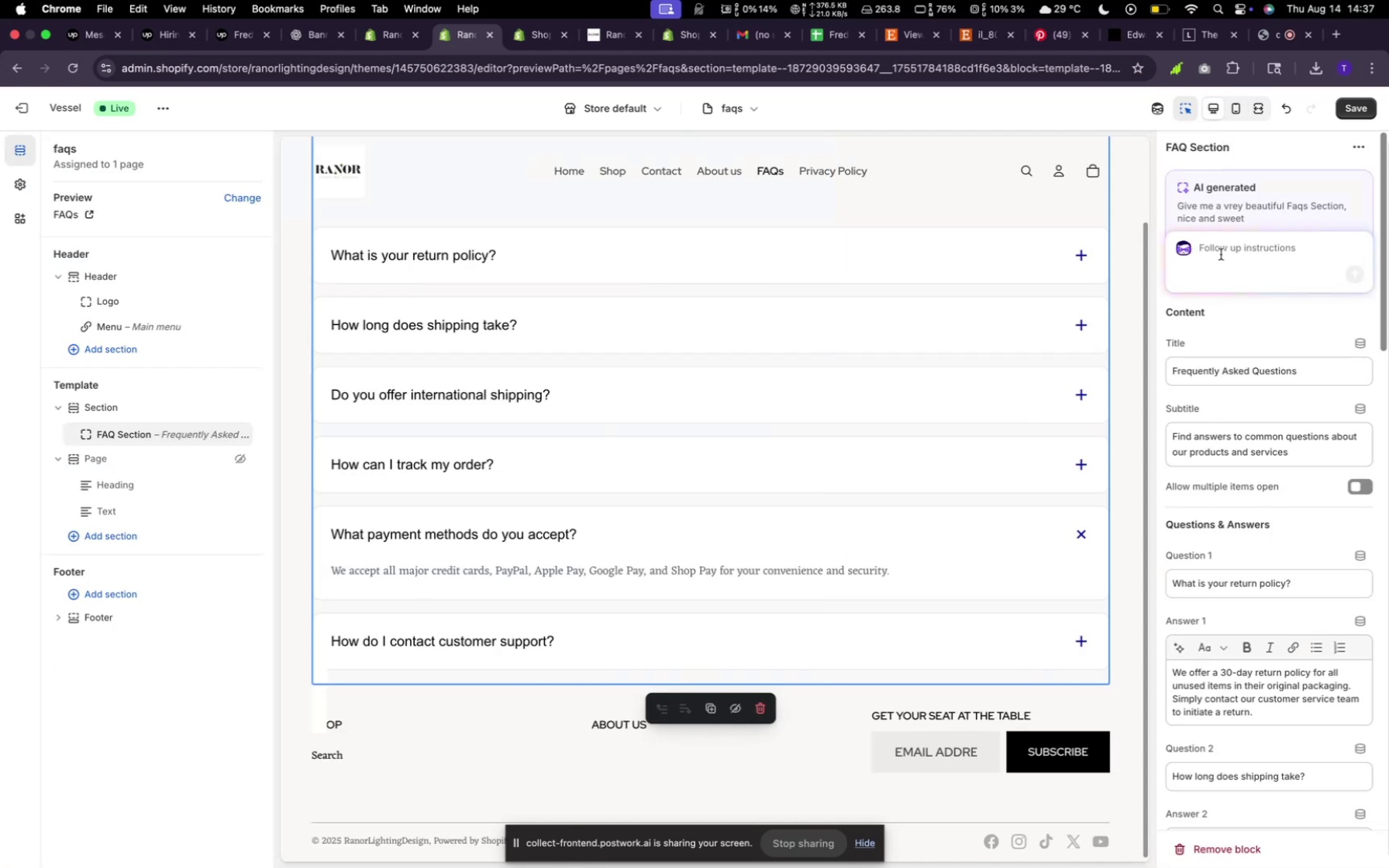 
type(make it more compant, the )
 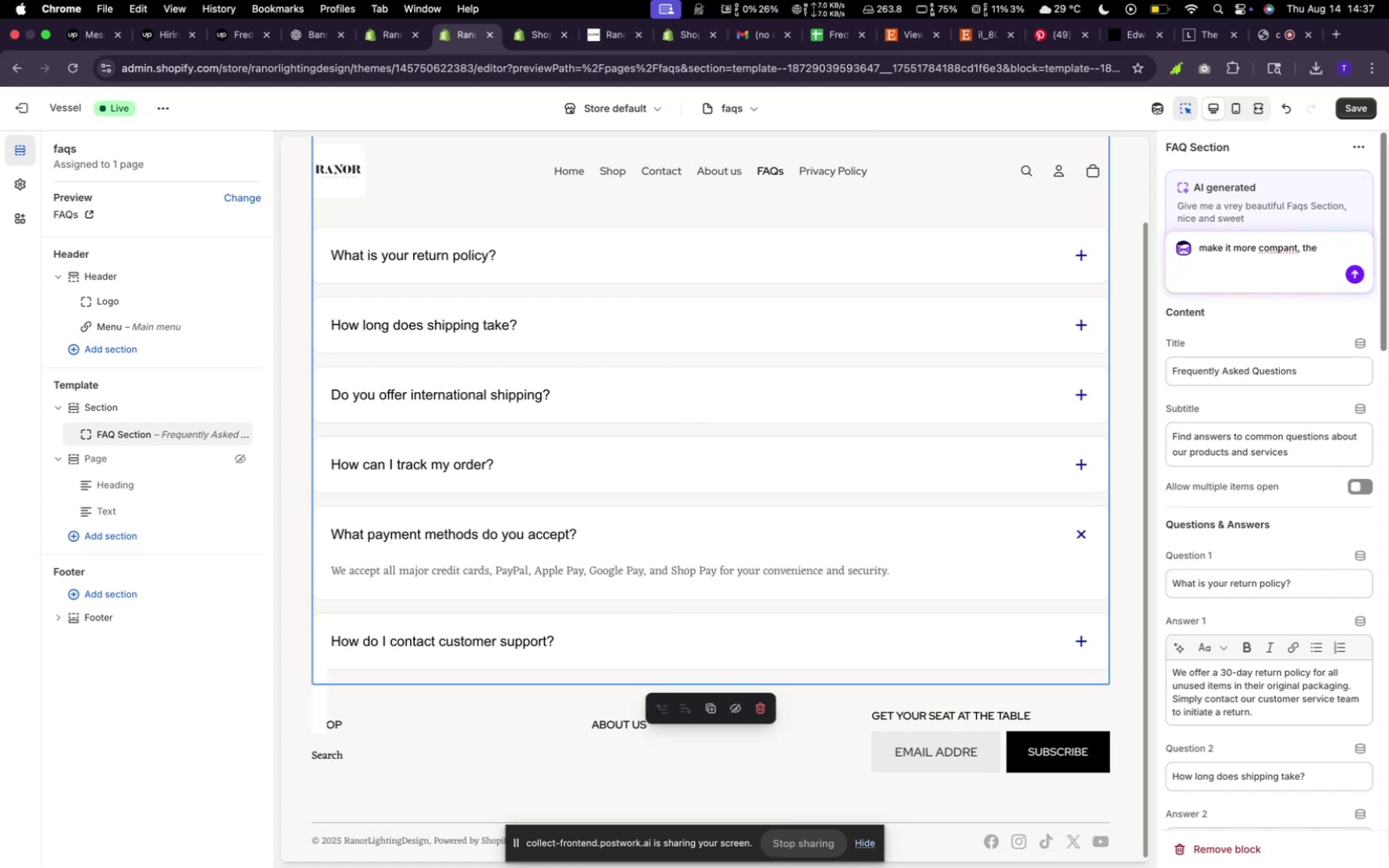 
type(section is over lapping other sections)
 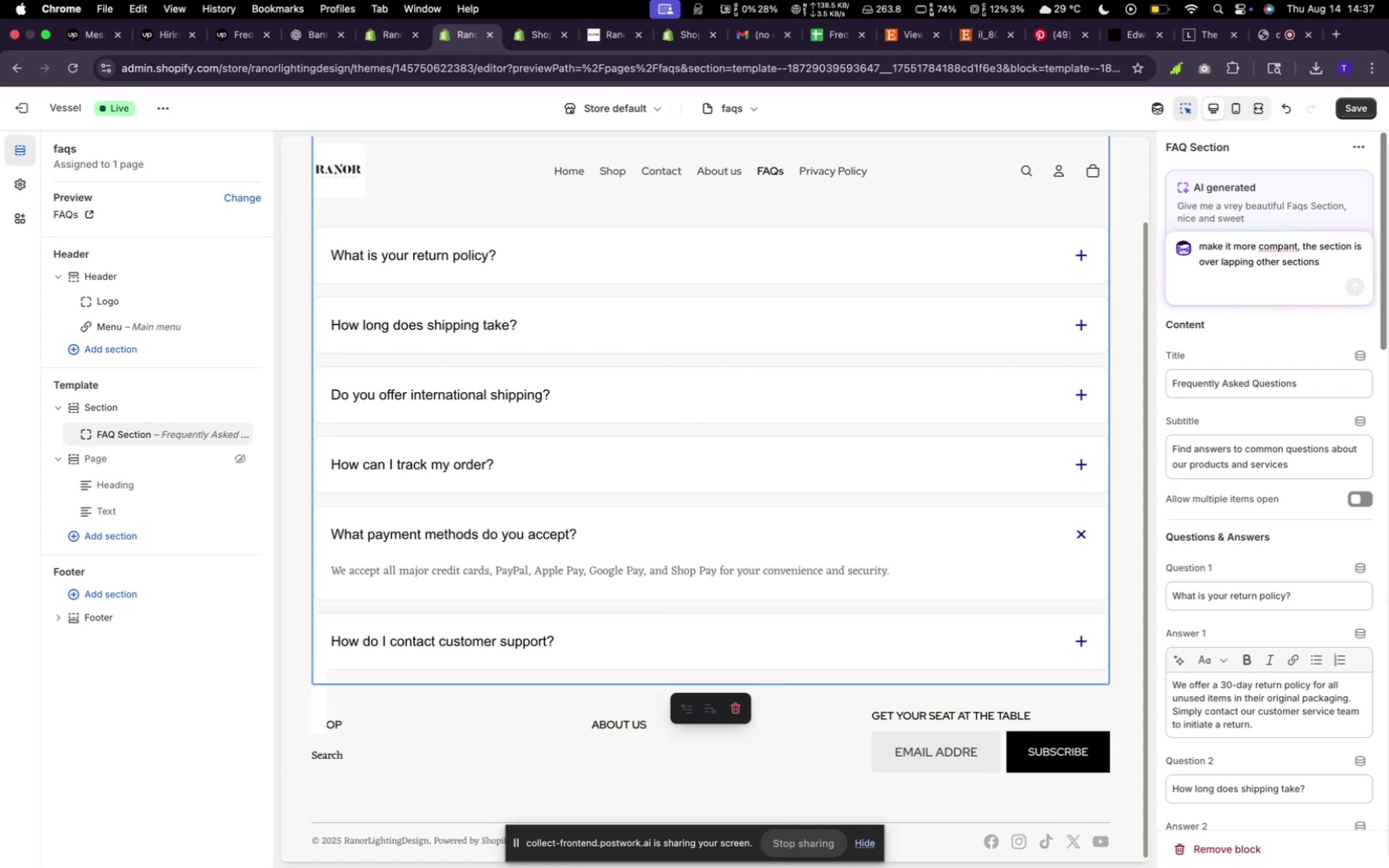 
key(Enter)
 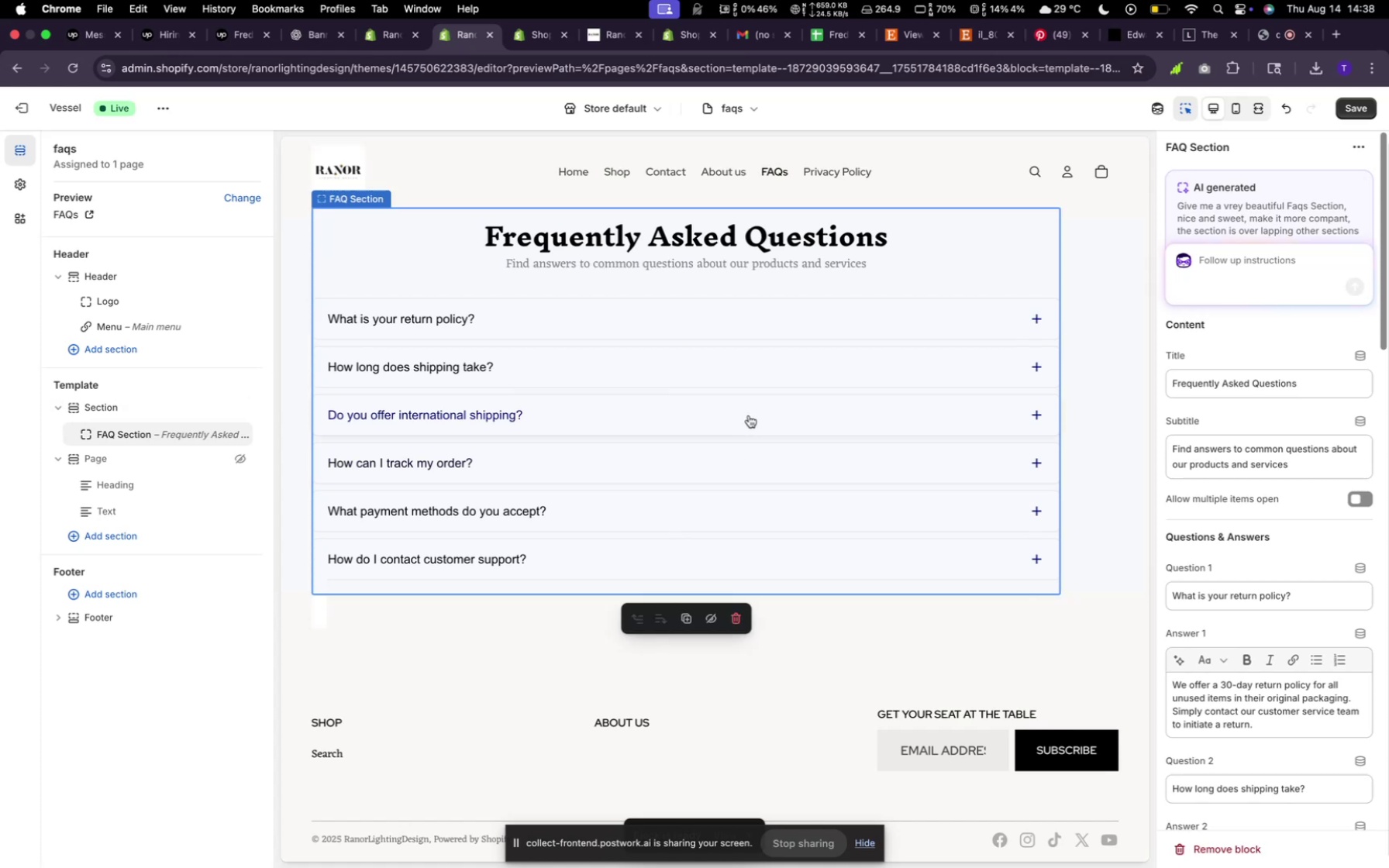 
wait(62.48)
 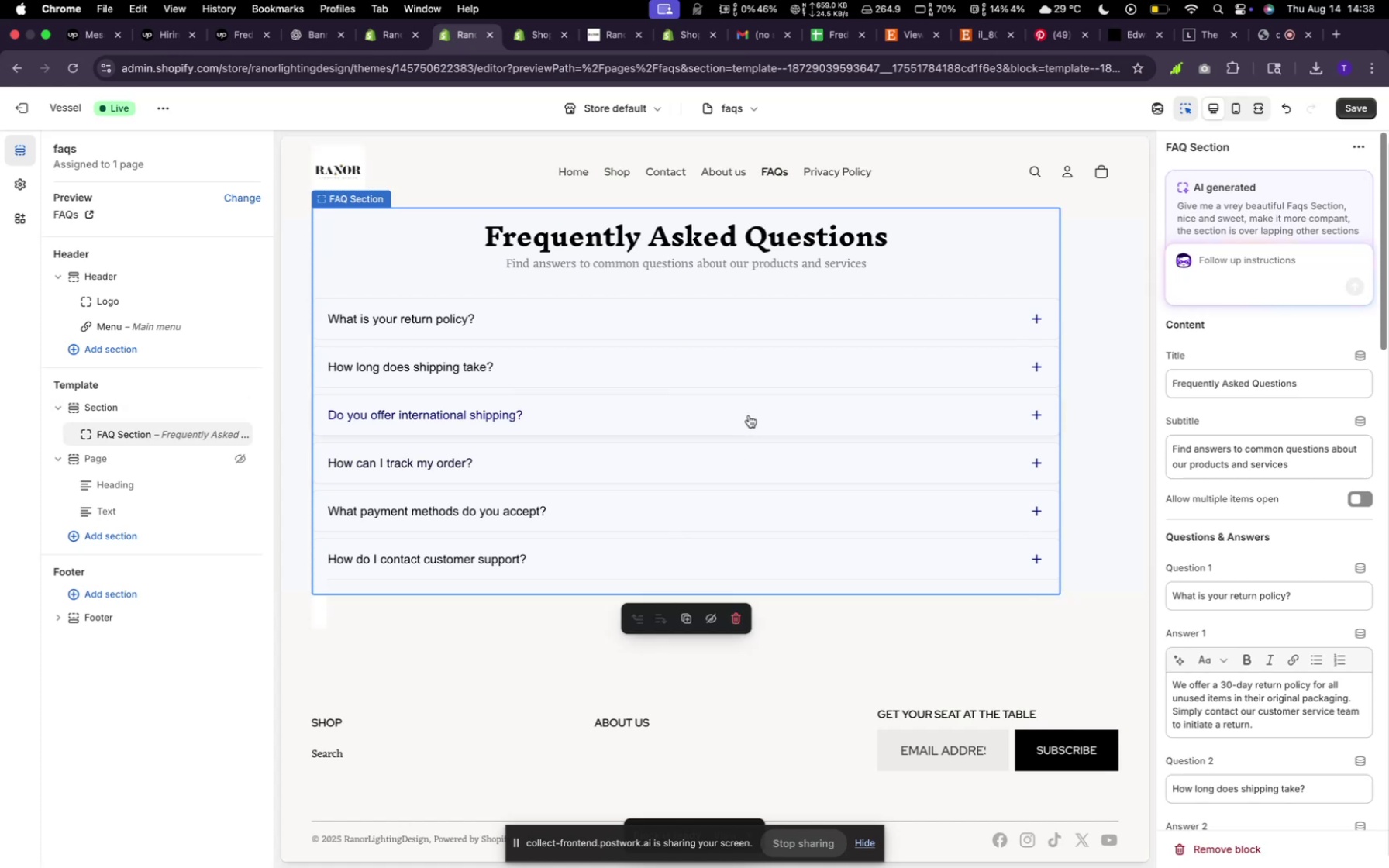 
left_click([123, 539])
 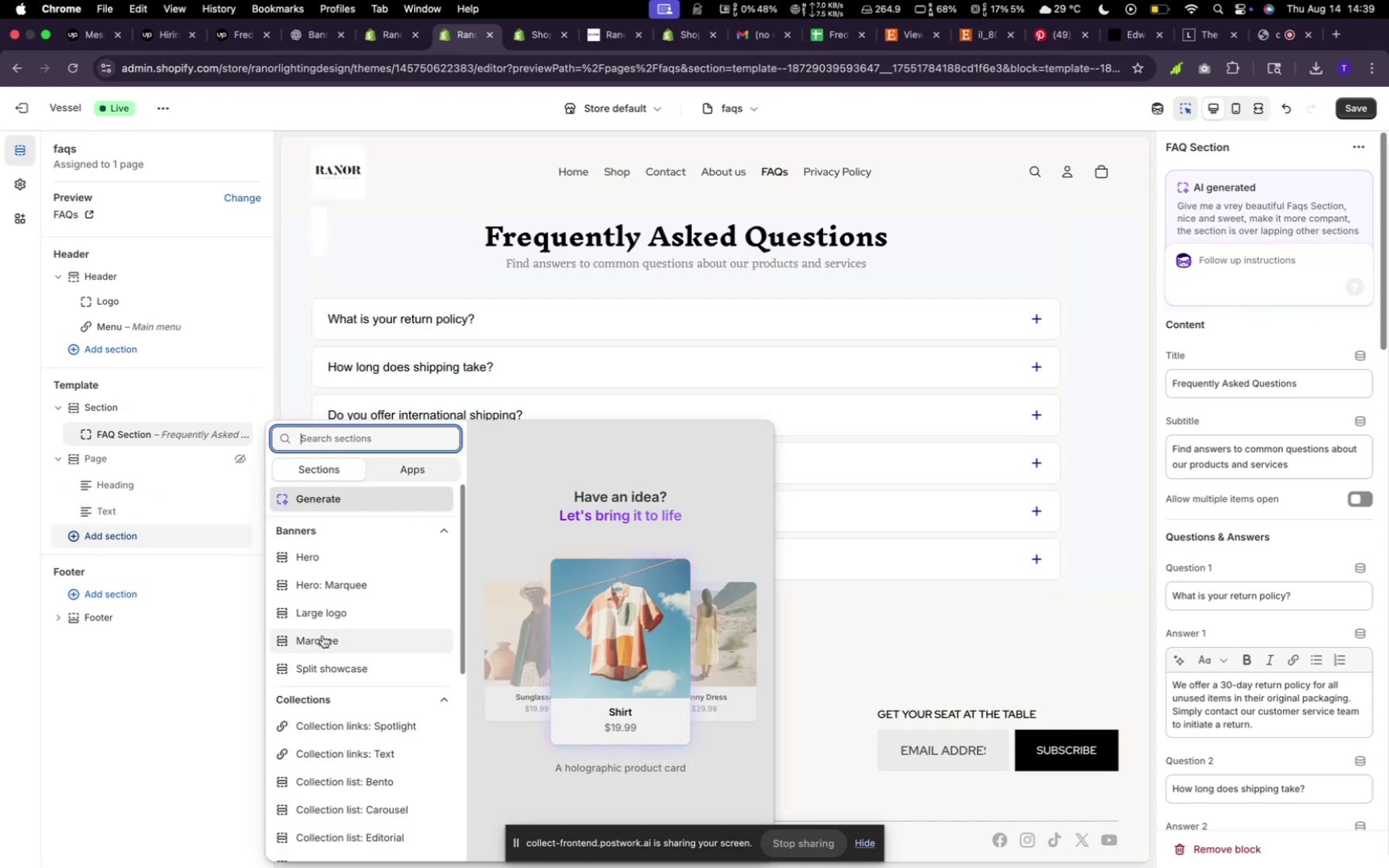 
scroll: coordinate [324, 630], scroll_direction: down, amount: 49.0
 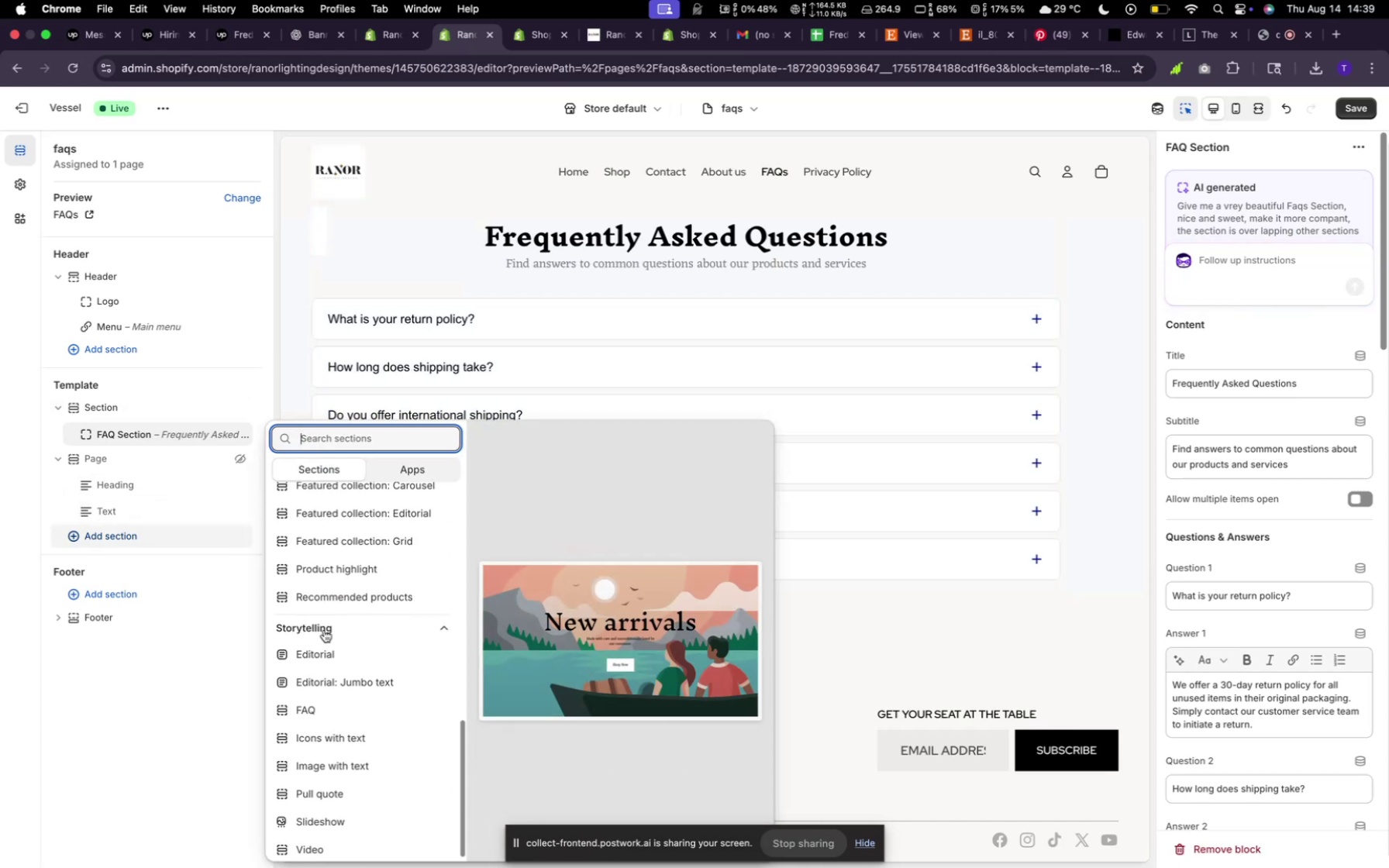 
scroll: coordinate [324, 630], scroll_direction: up, amount: 12.0
 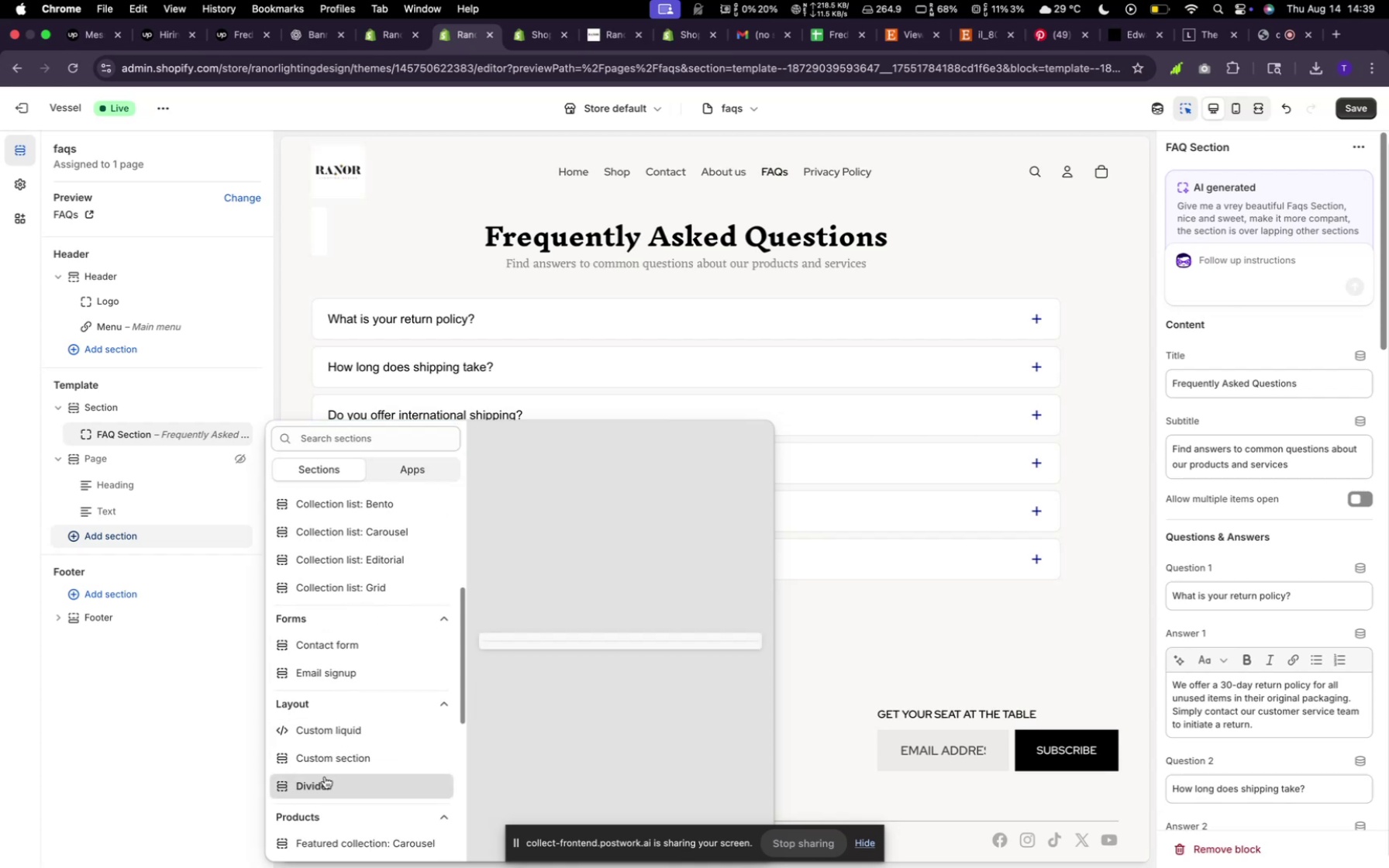 
left_click([325, 777])
 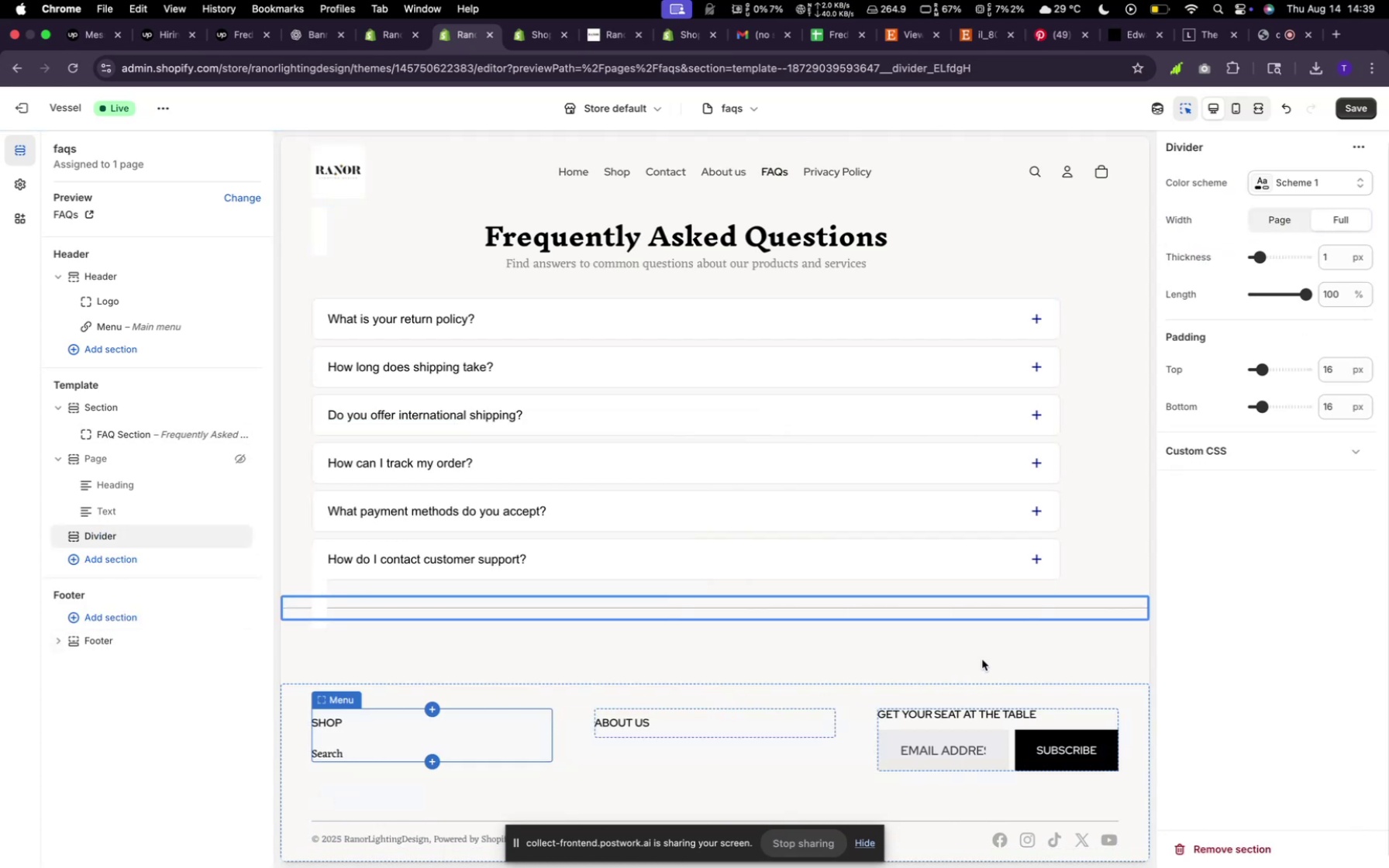 
wait(10.23)
 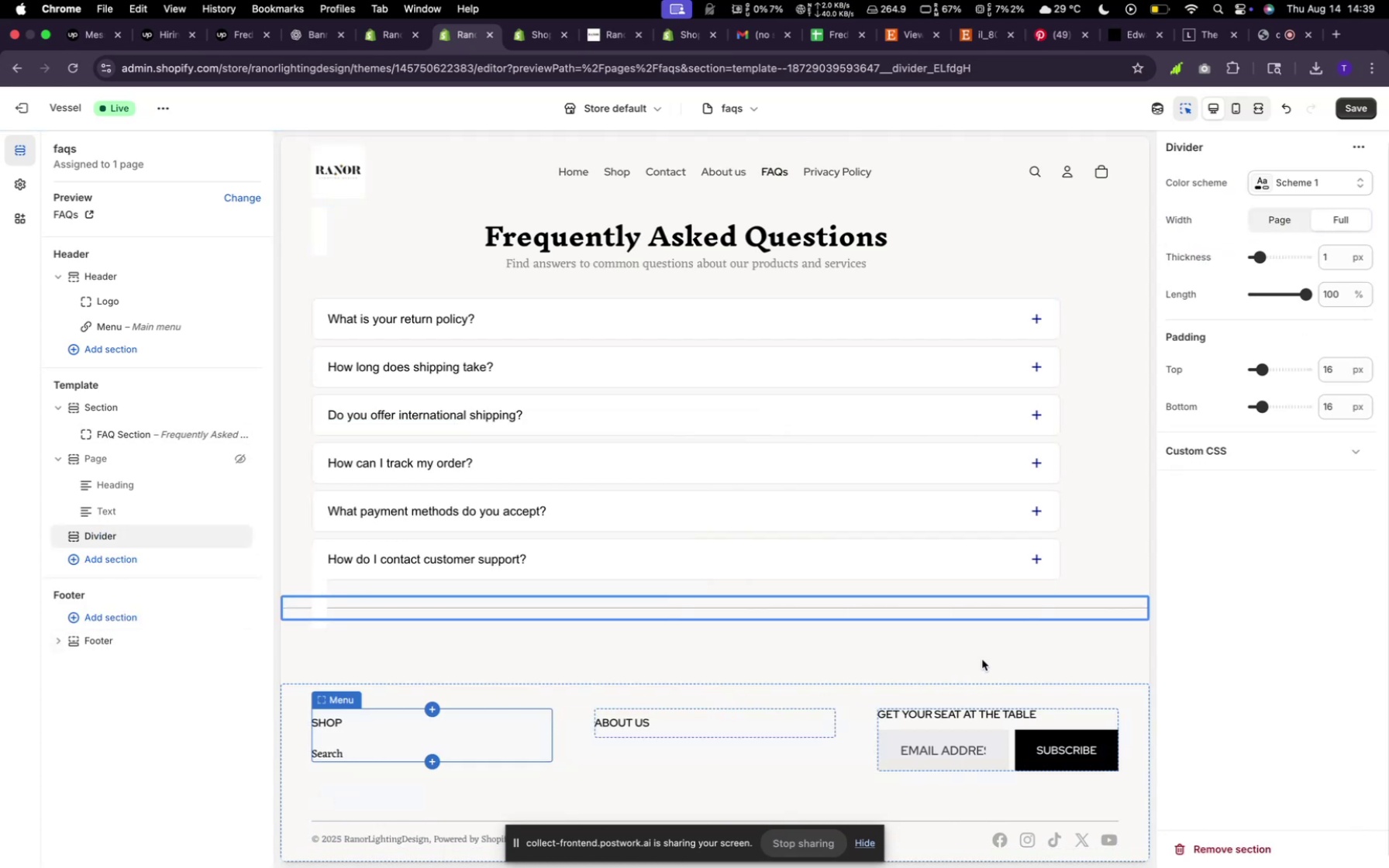 
left_click([65, 460])
 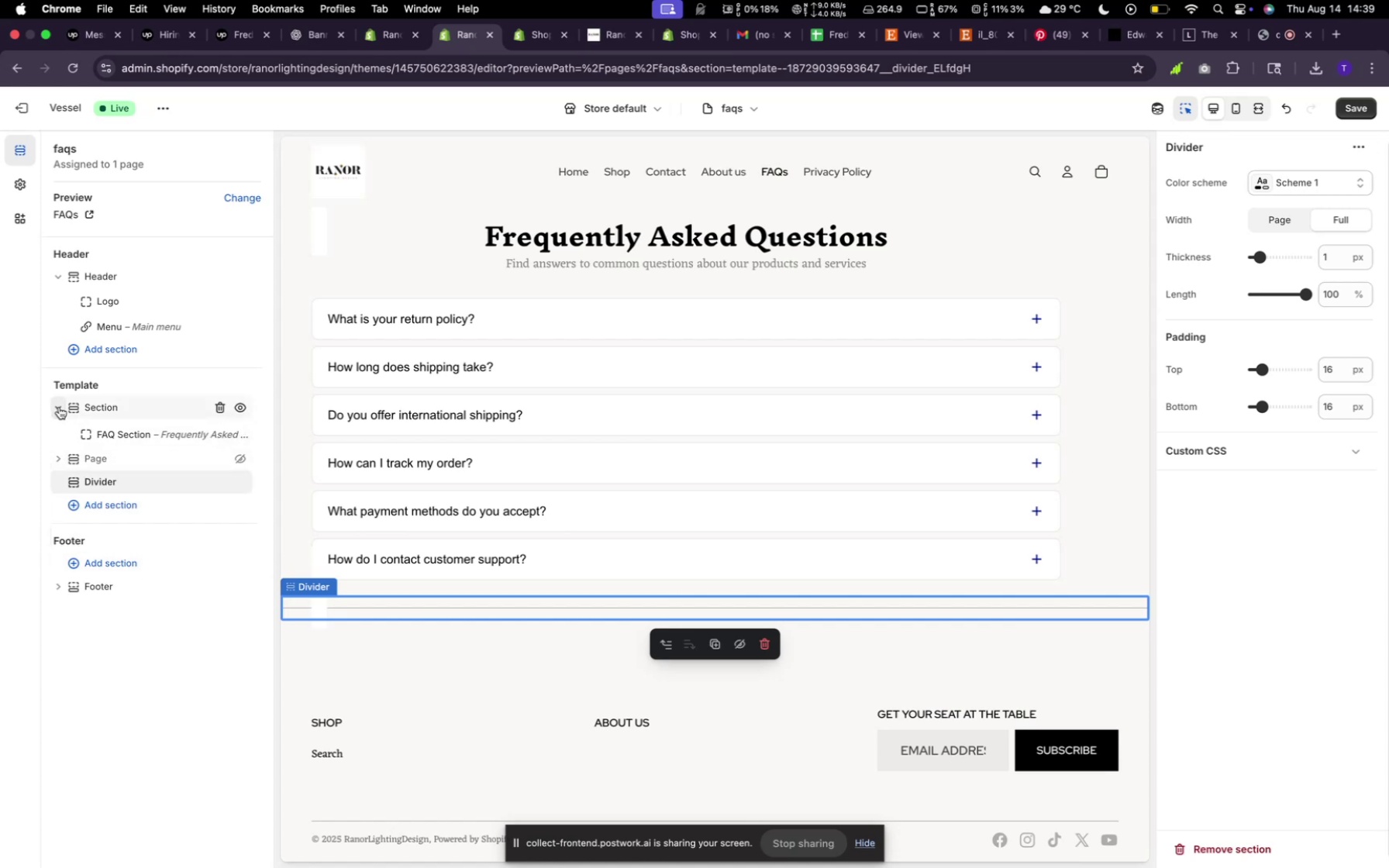 
left_click([59, 407])
 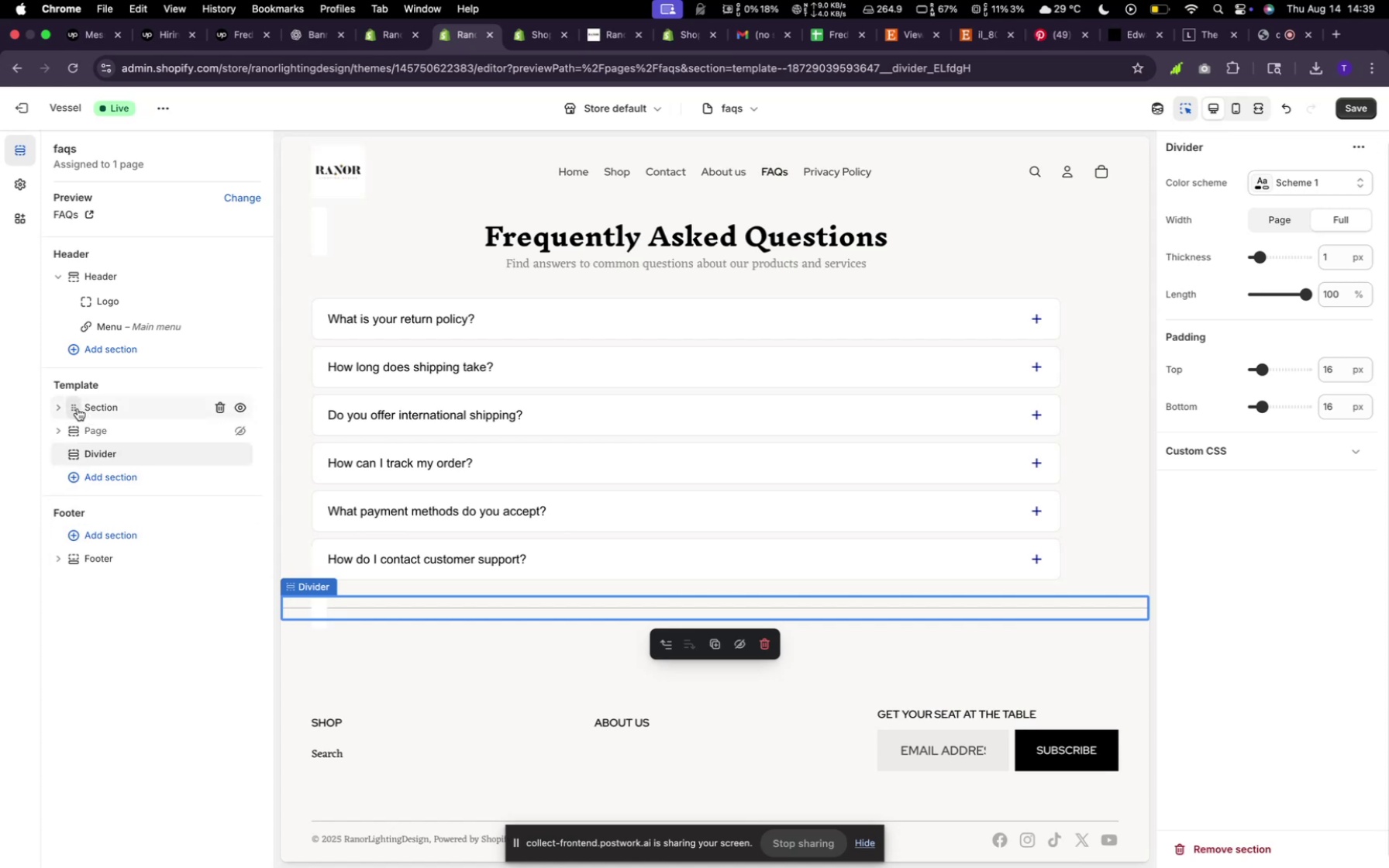 
left_click_drag(start_coordinate=[78, 408], to_coordinate=[48, 500])
 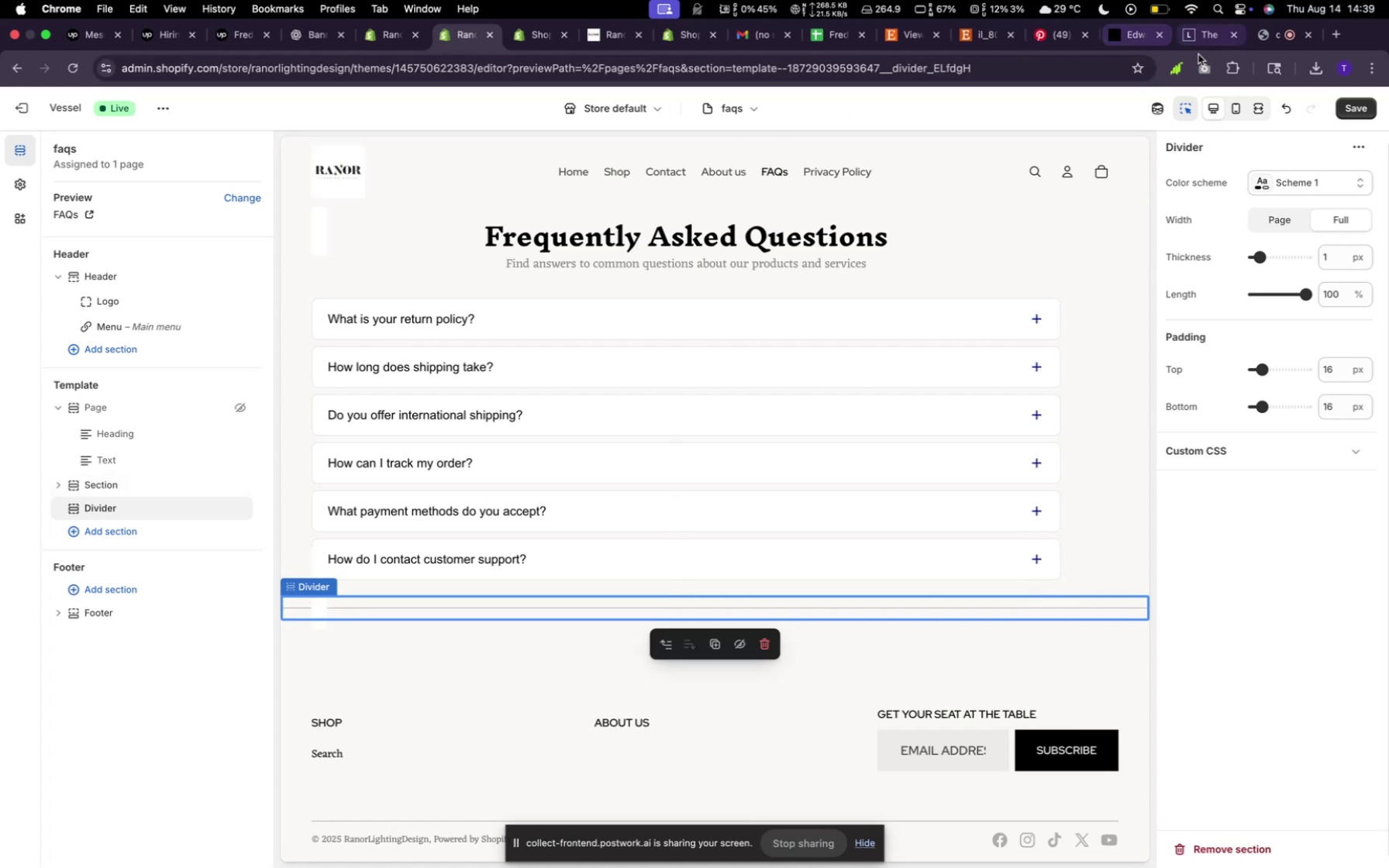 
wait(7.07)
 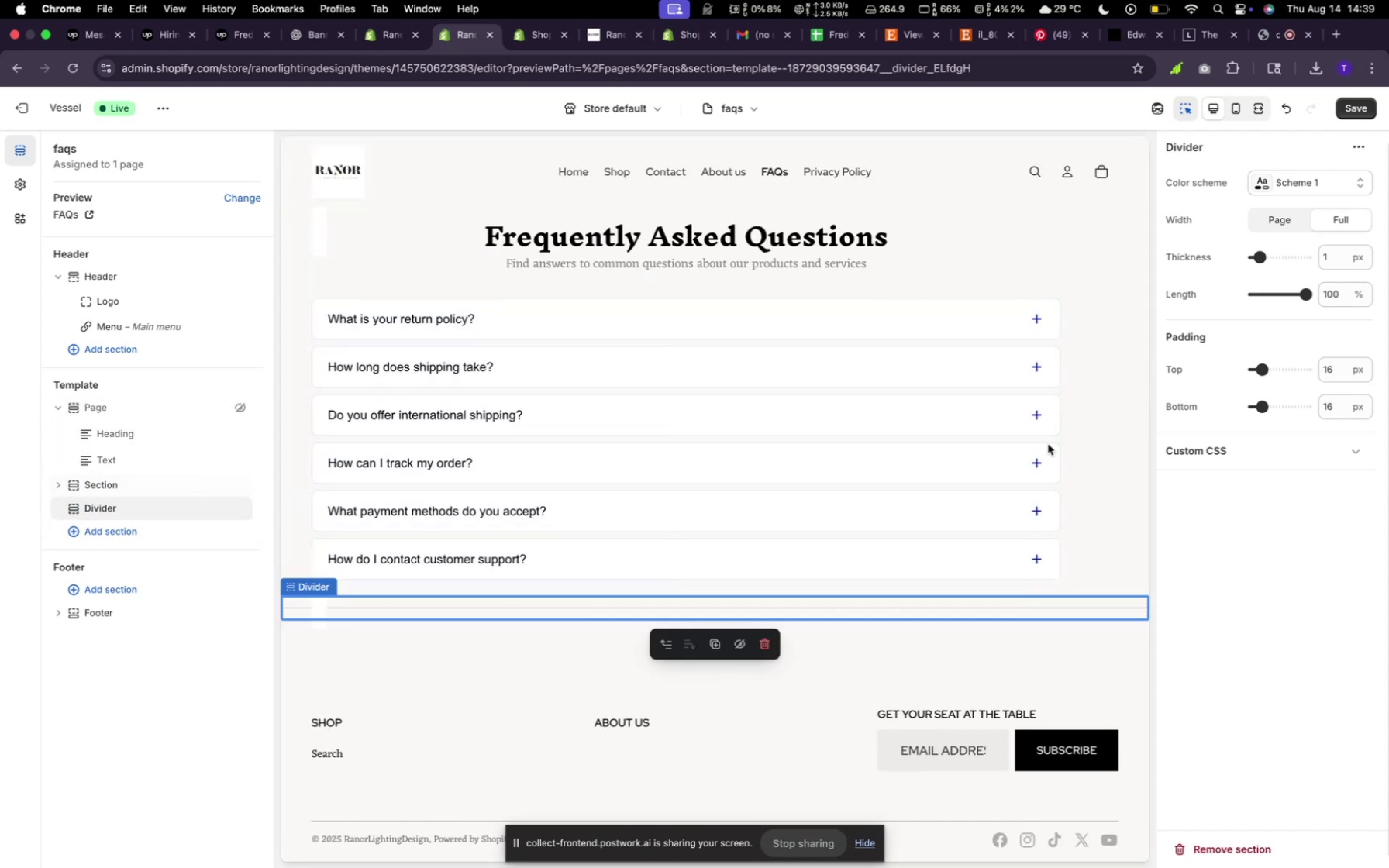 
left_click([1260, 112])
 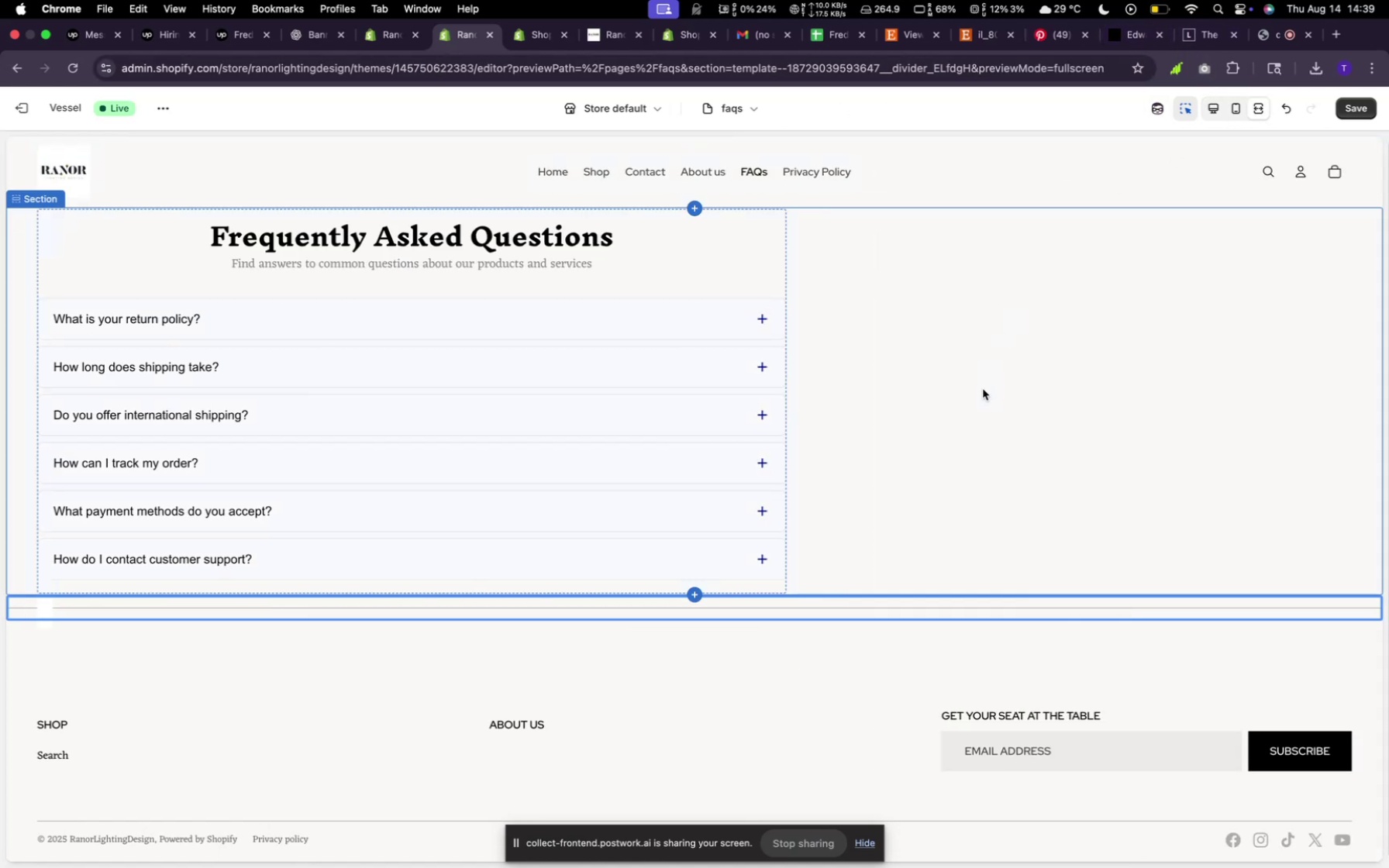 
scroll: coordinate [983, 389], scroll_direction: down, amount: 3.0
 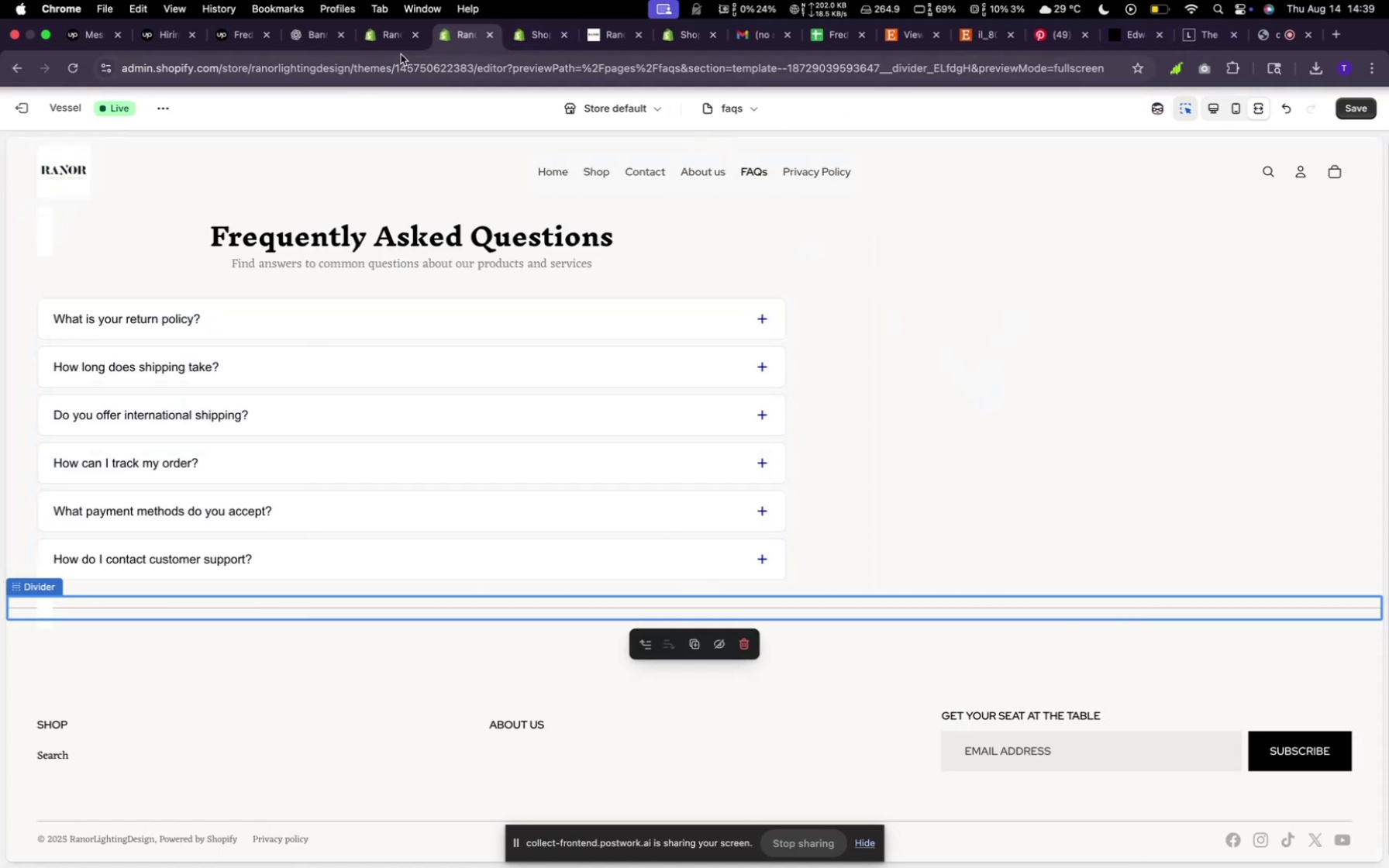 
mouse_move([508, 39])
 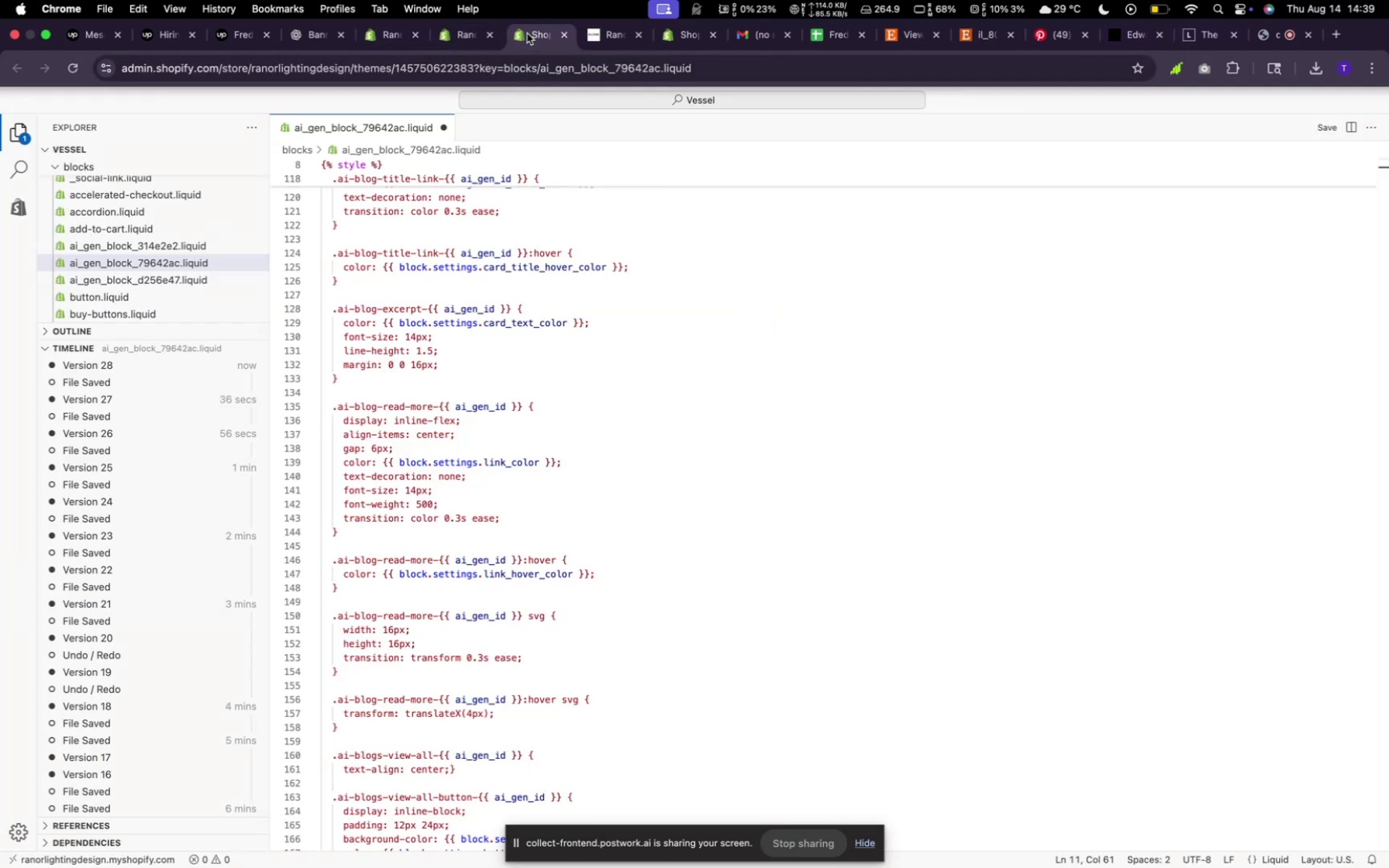 
left_click([527, 33])
 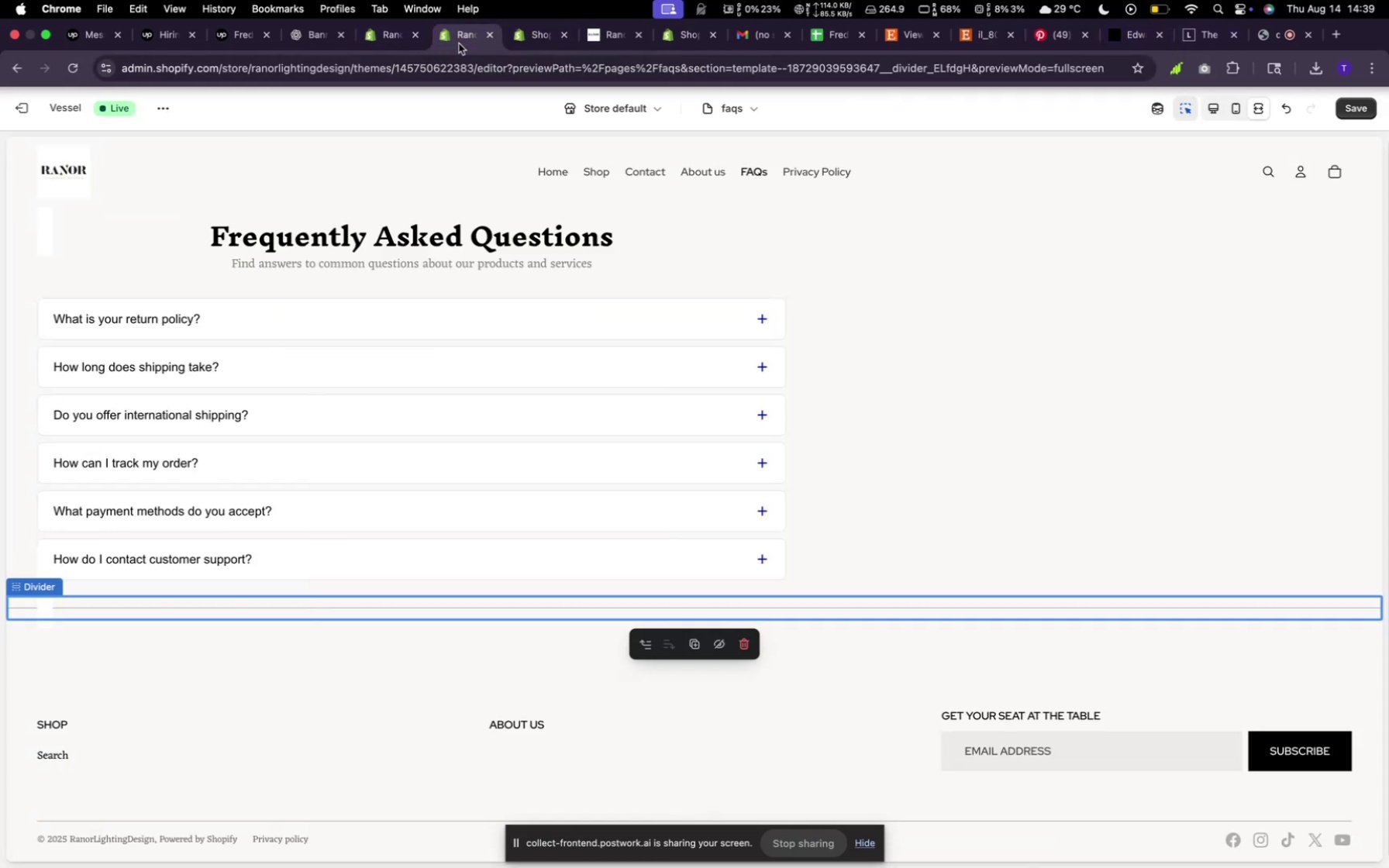 
left_click([459, 43])
 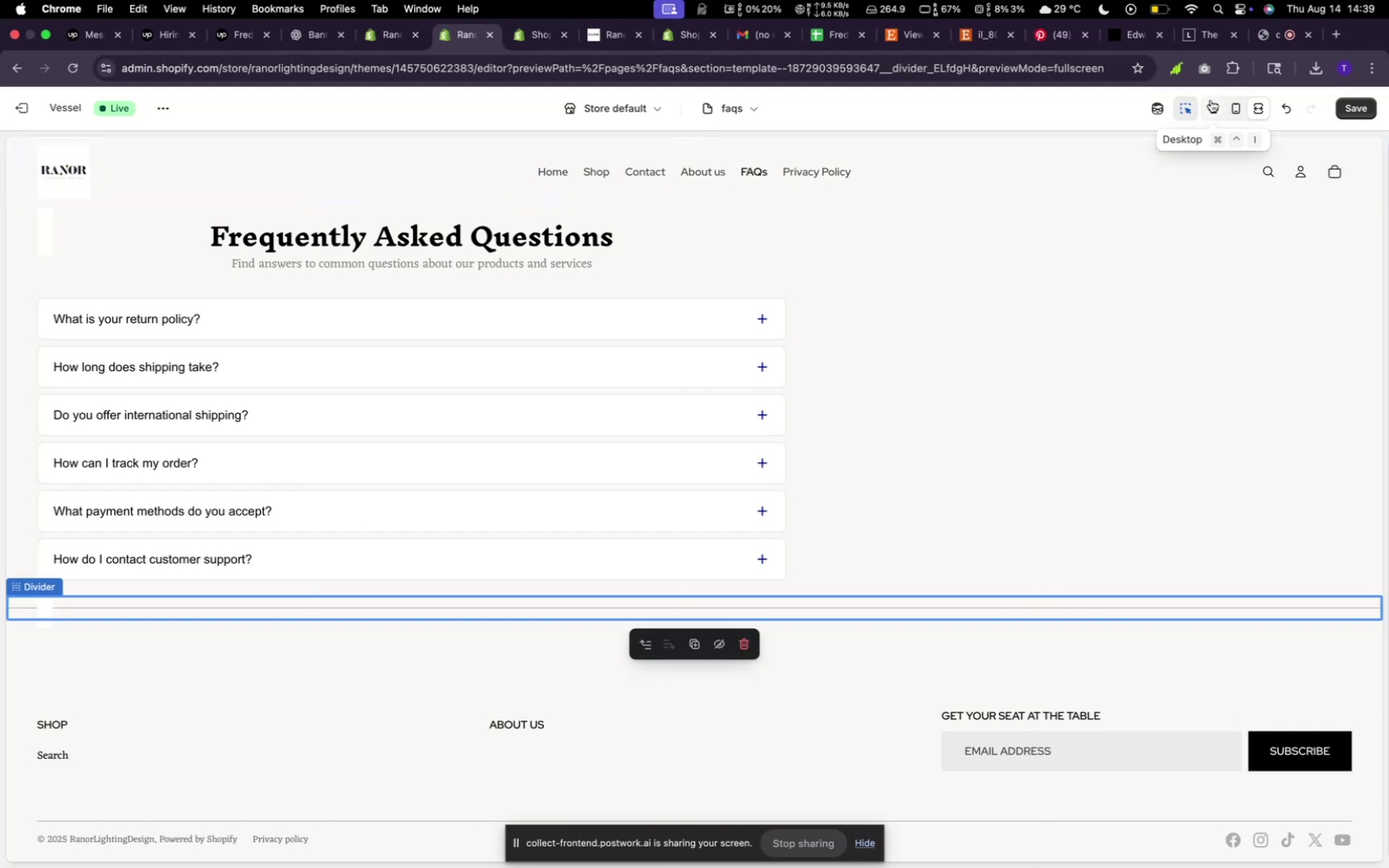 
left_click([1211, 100])
 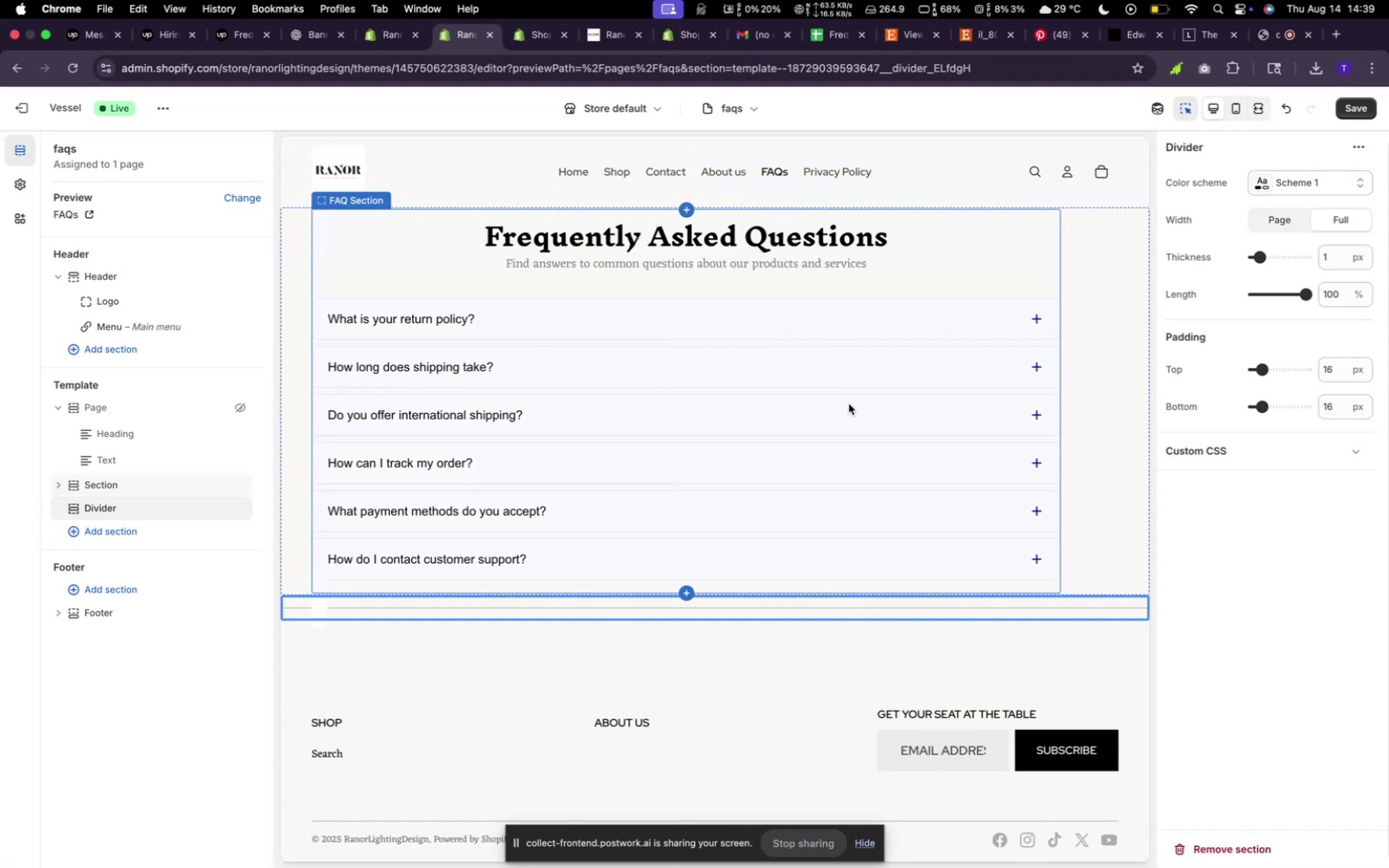 
left_click([849, 404])
 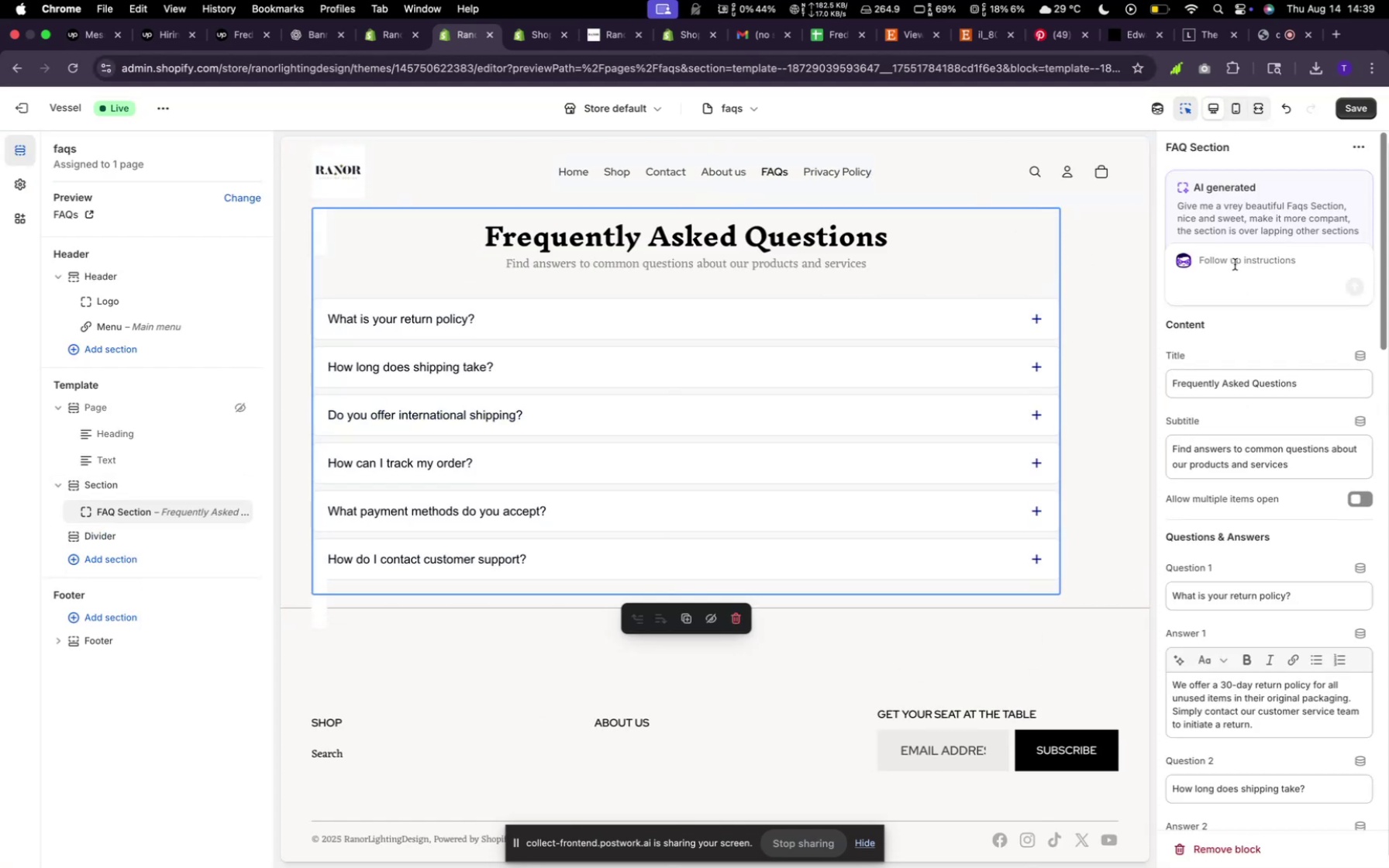 
left_click([1235, 264])
 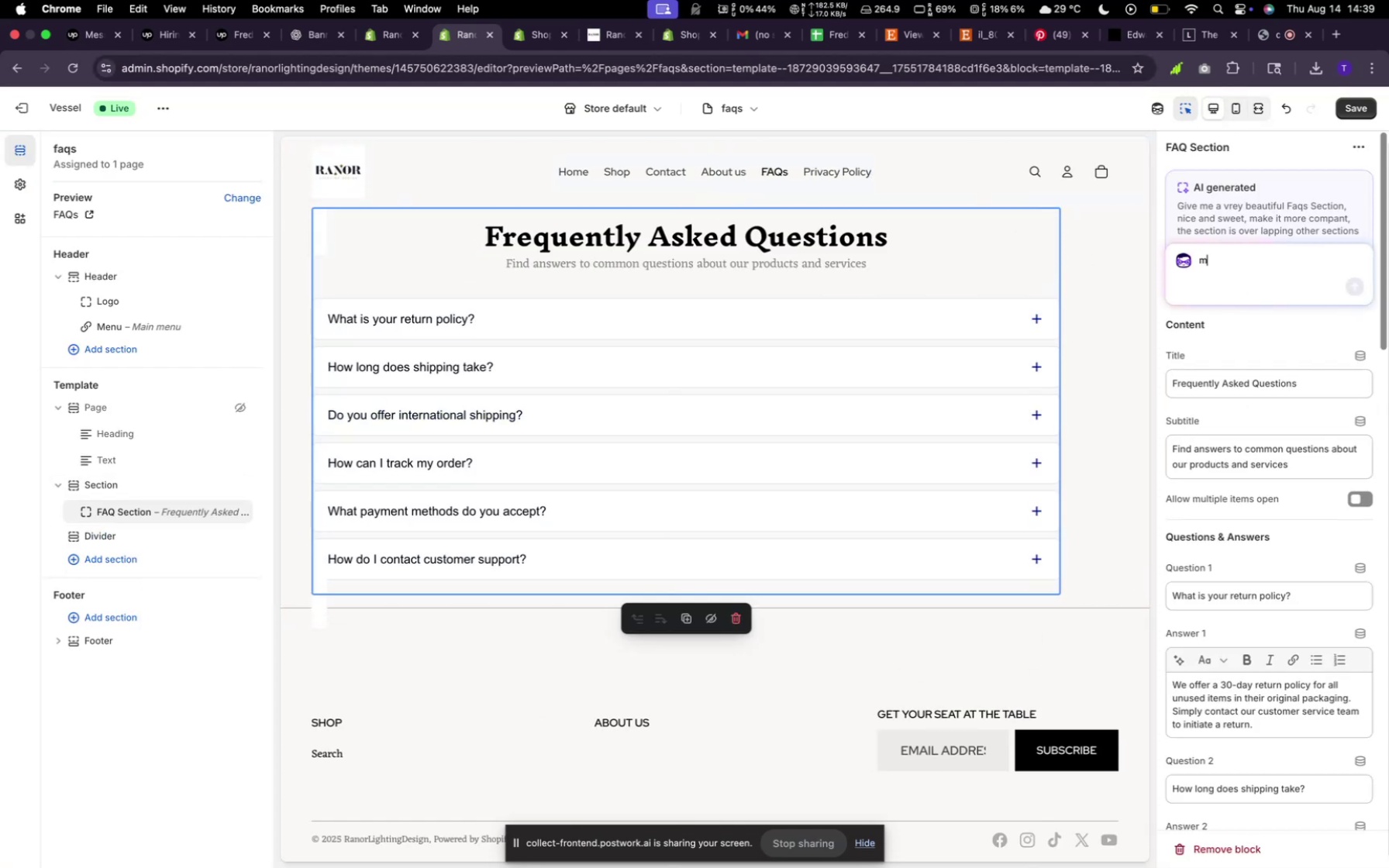 
type(make i center for larger screens and change he deign, i dont like this one)
 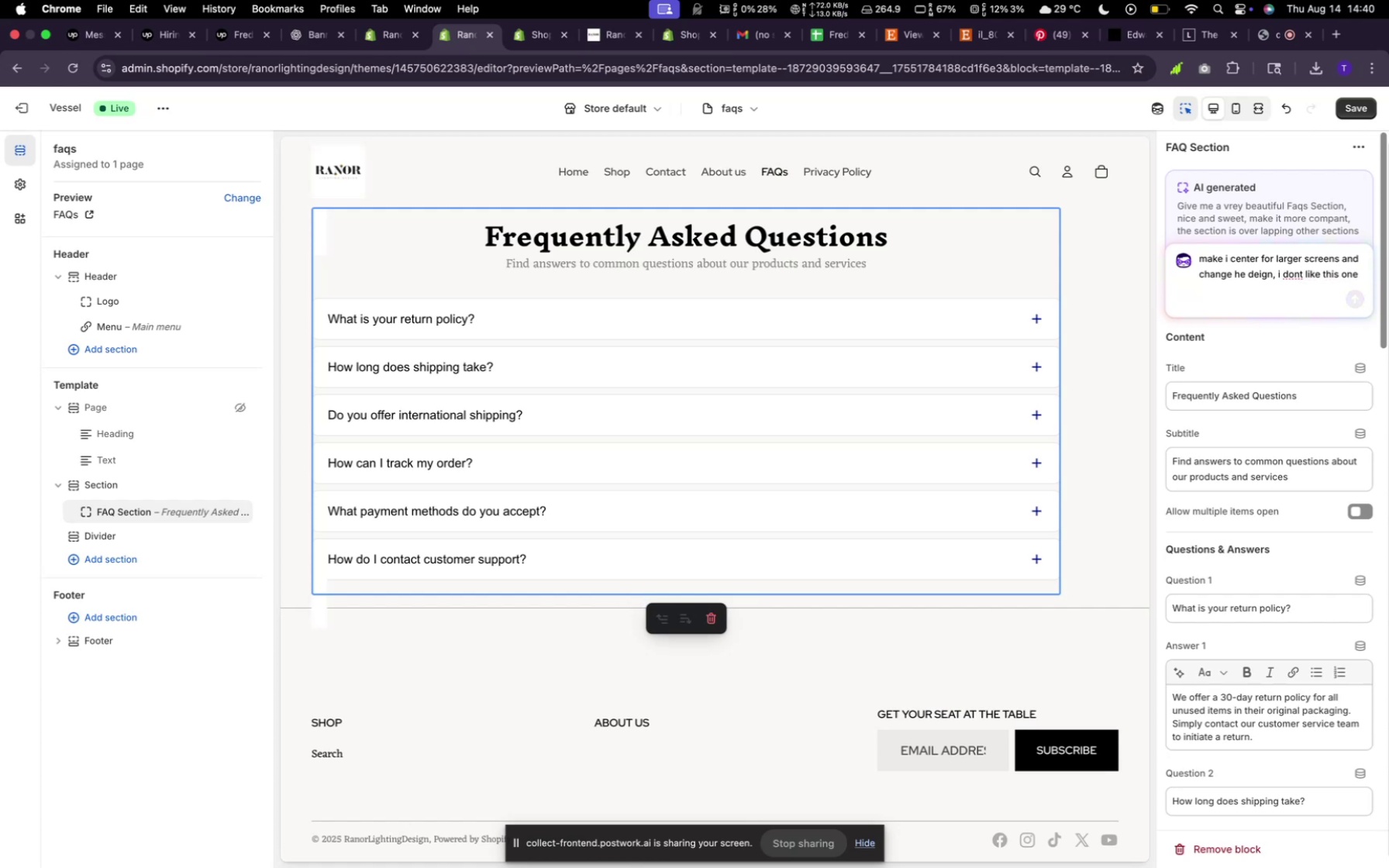 
 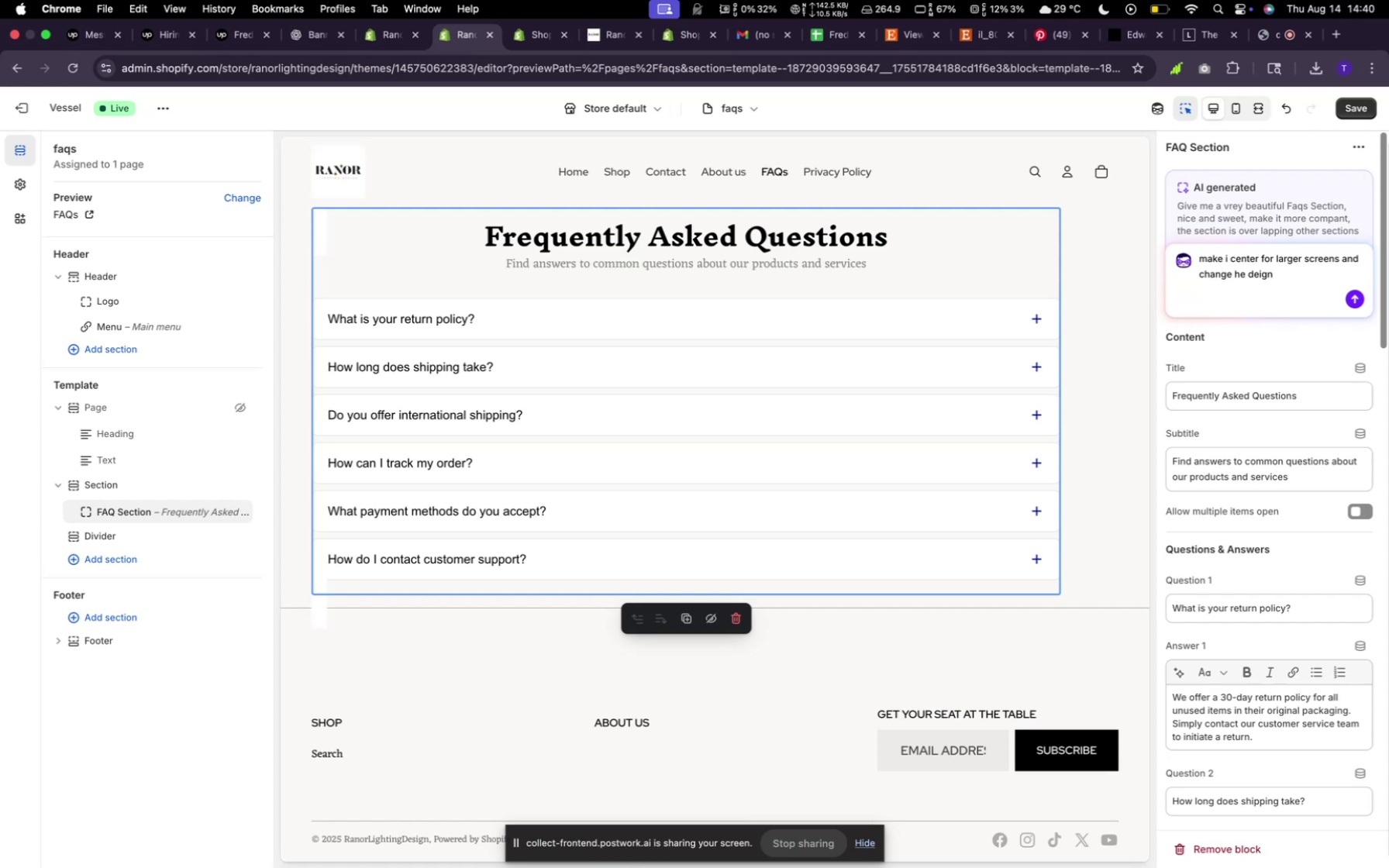 
key(Enter)
 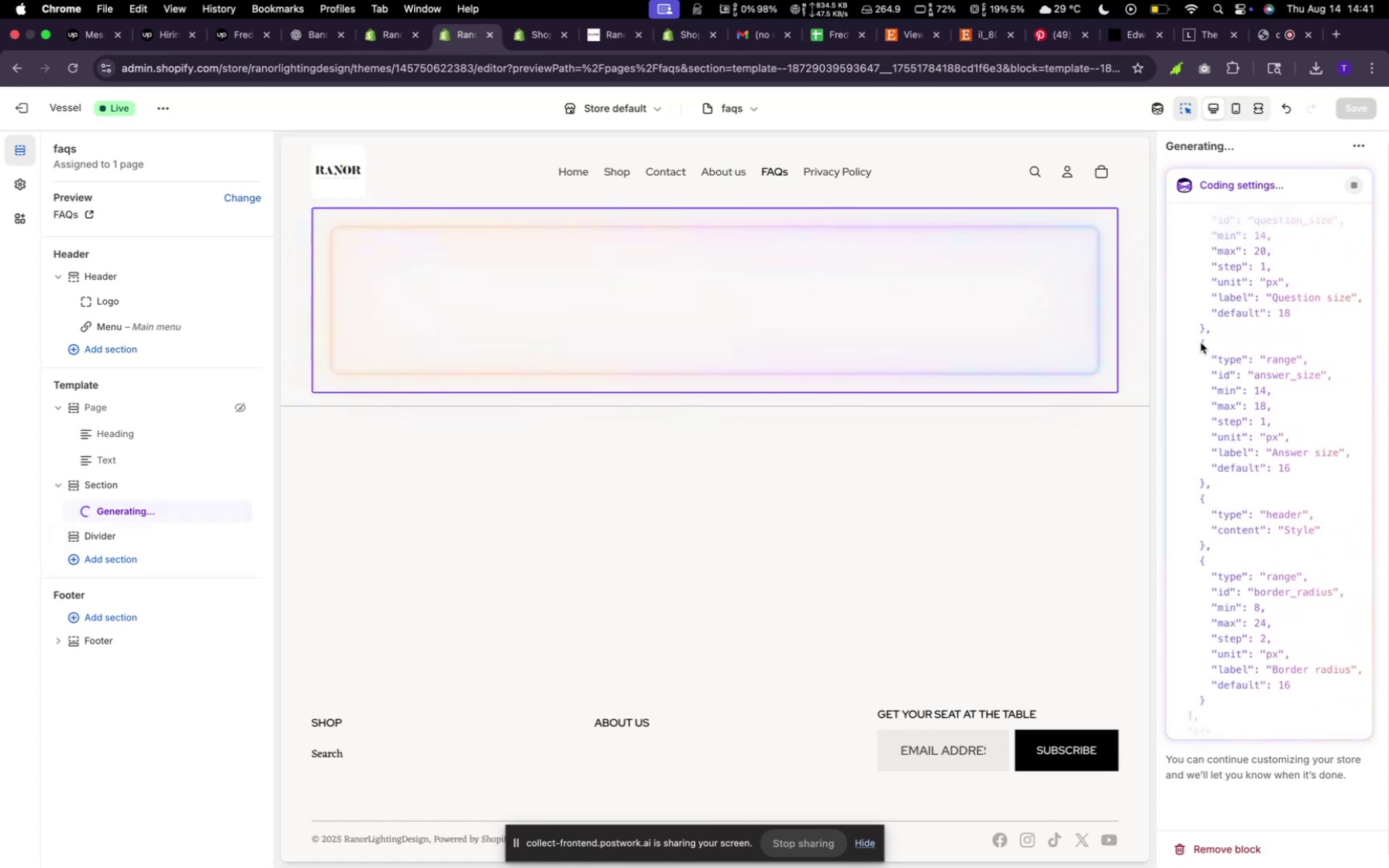 
wait(65.57)
 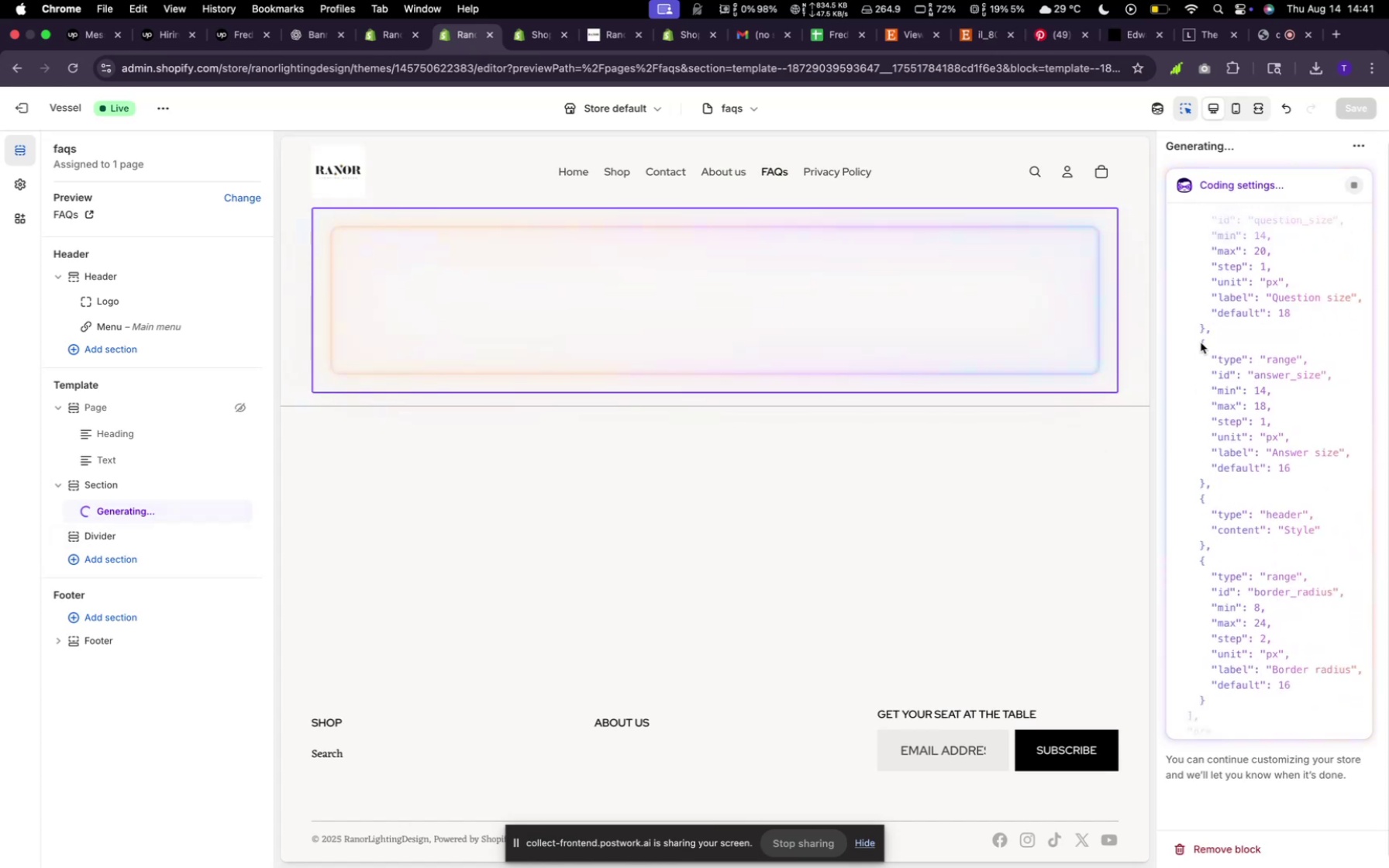 
scroll: coordinate [1045, 373], scroll_direction: up, amount: 8.0
 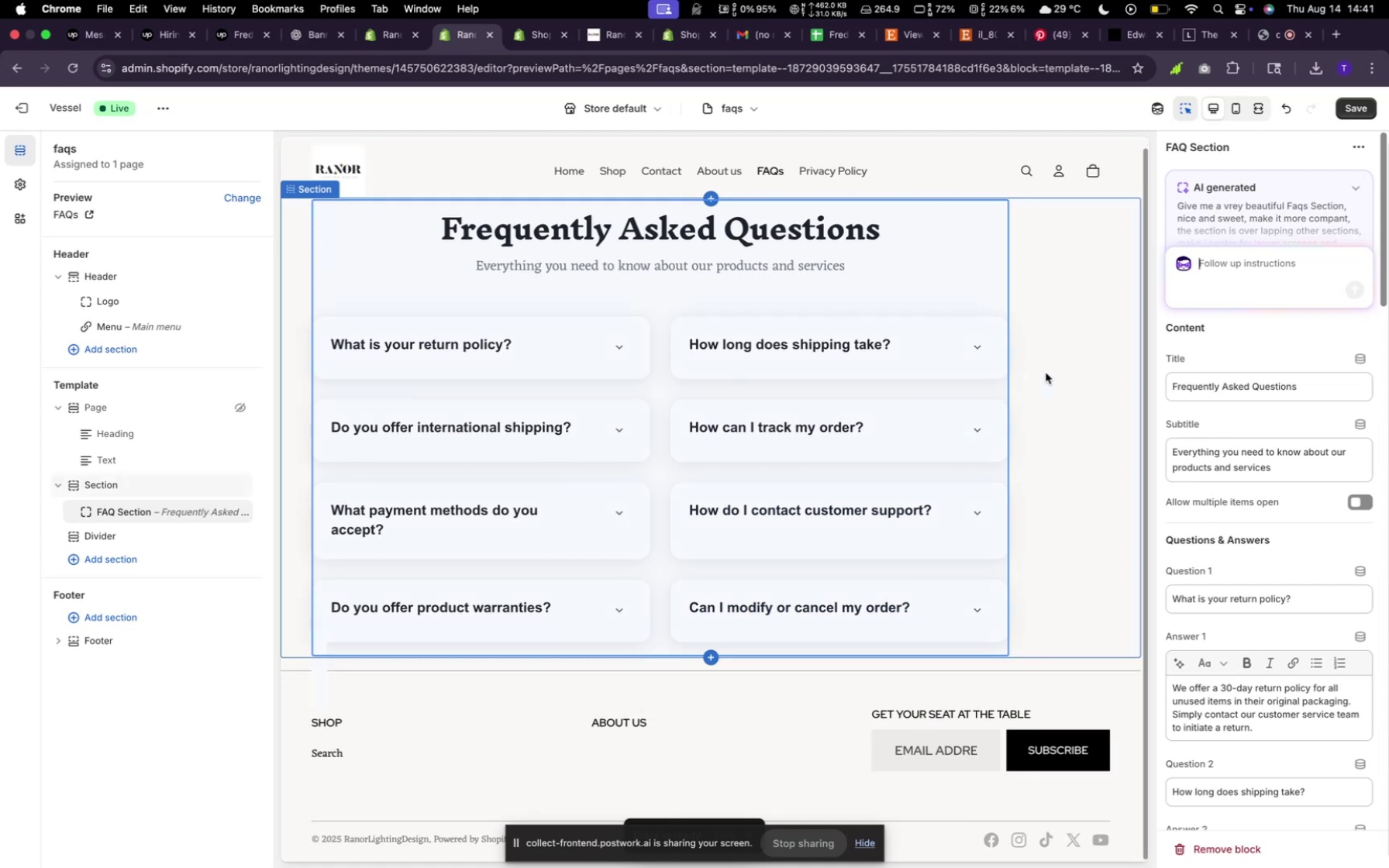 
scroll: coordinate [1046, 373], scroll_direction: down, amount: 8.0
 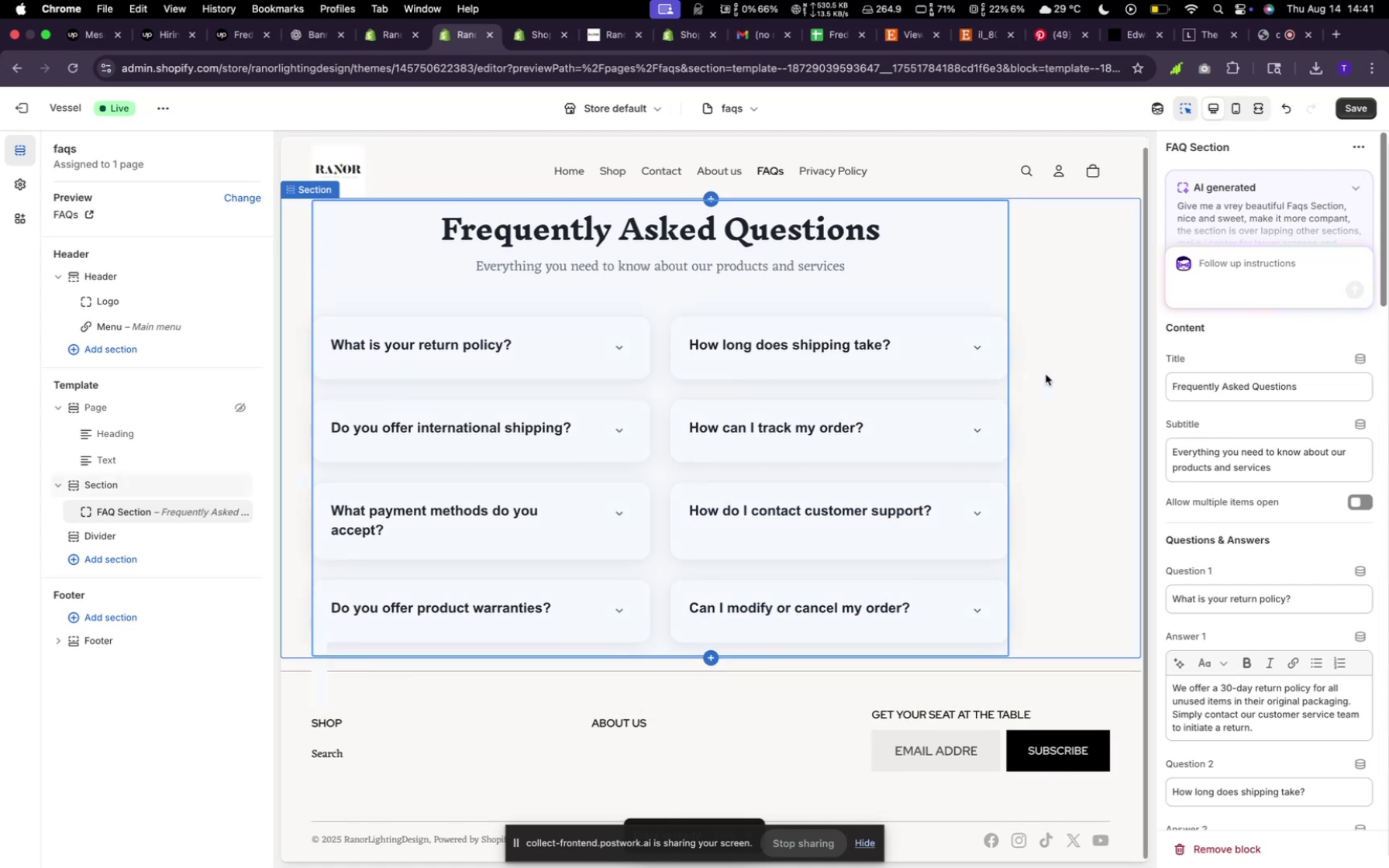 
scroll: coordinate [1042, 389], scroll_direction: up, amount: 27.0
 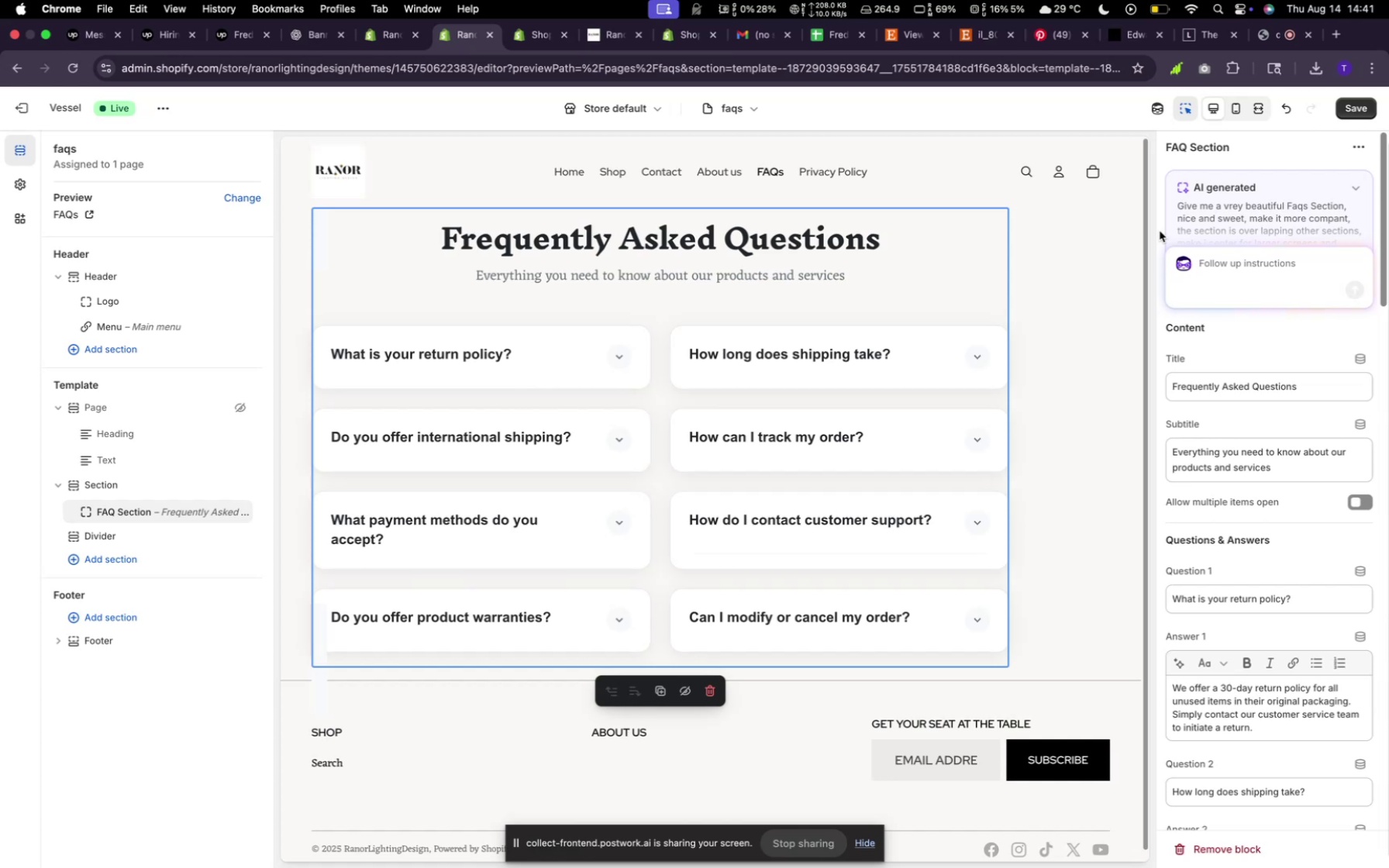 
wait(12.06)
 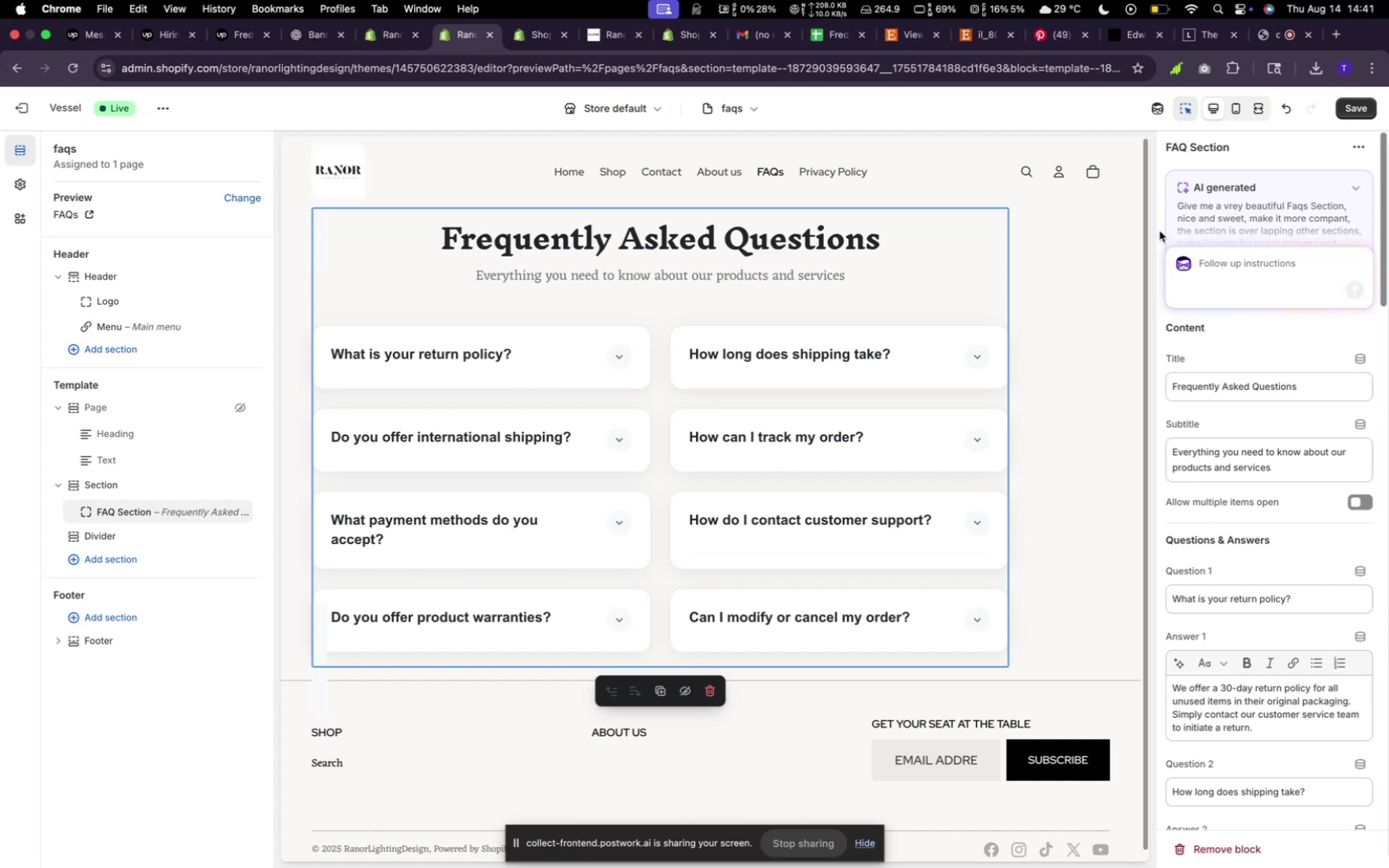 
left_click([1222, 108])
 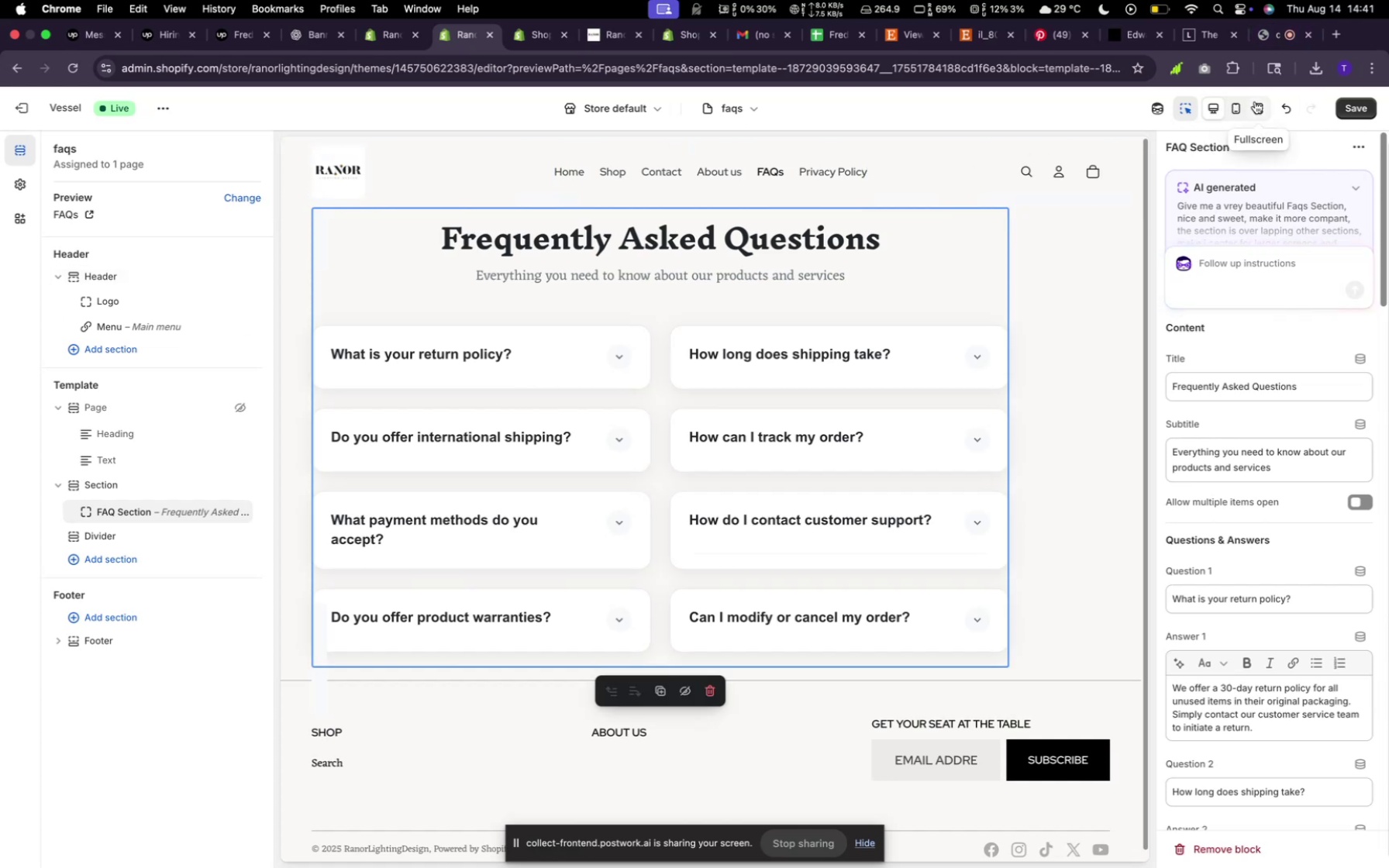 
left_click([1255, 102])
 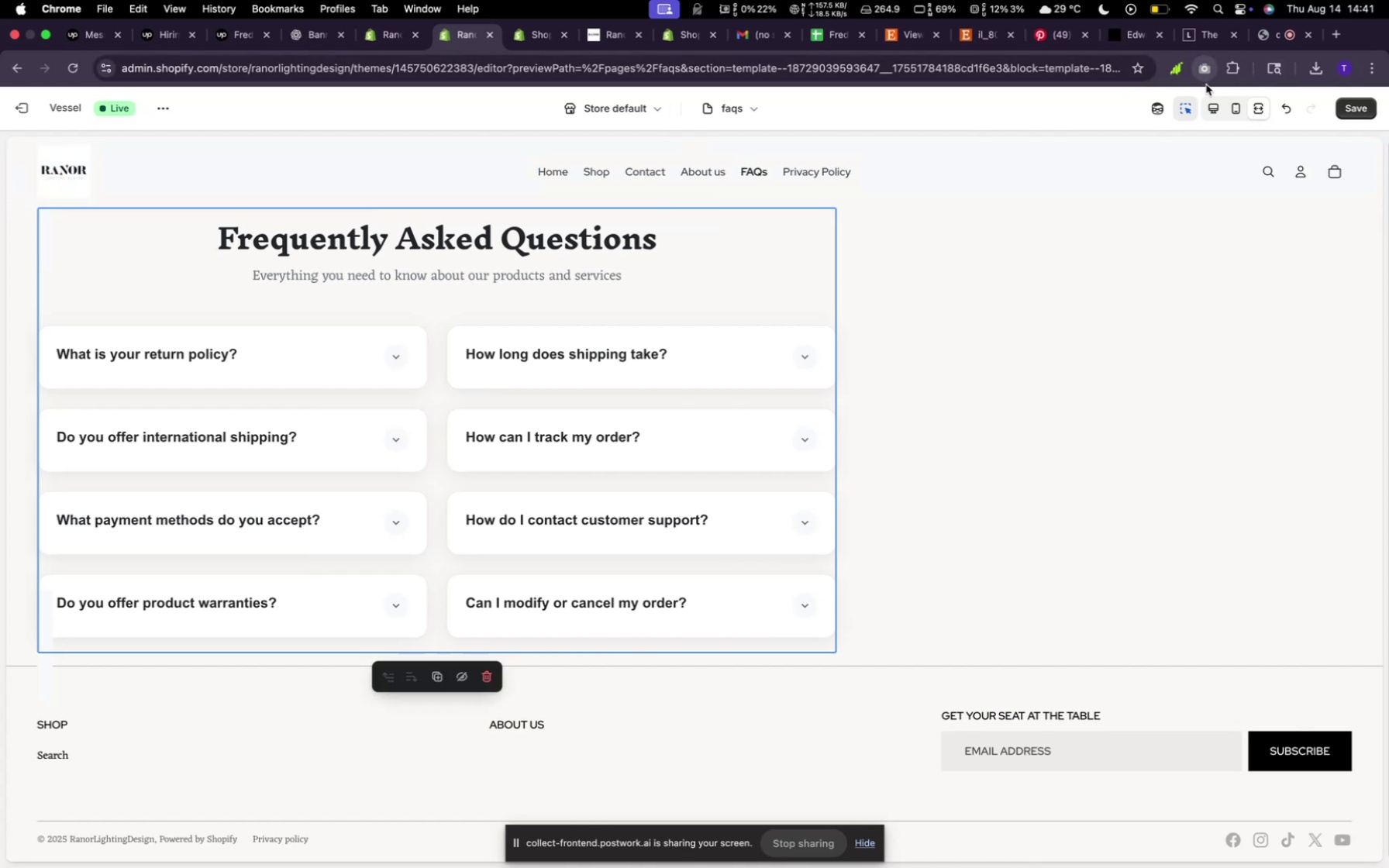 
left_click([1212, 102])
 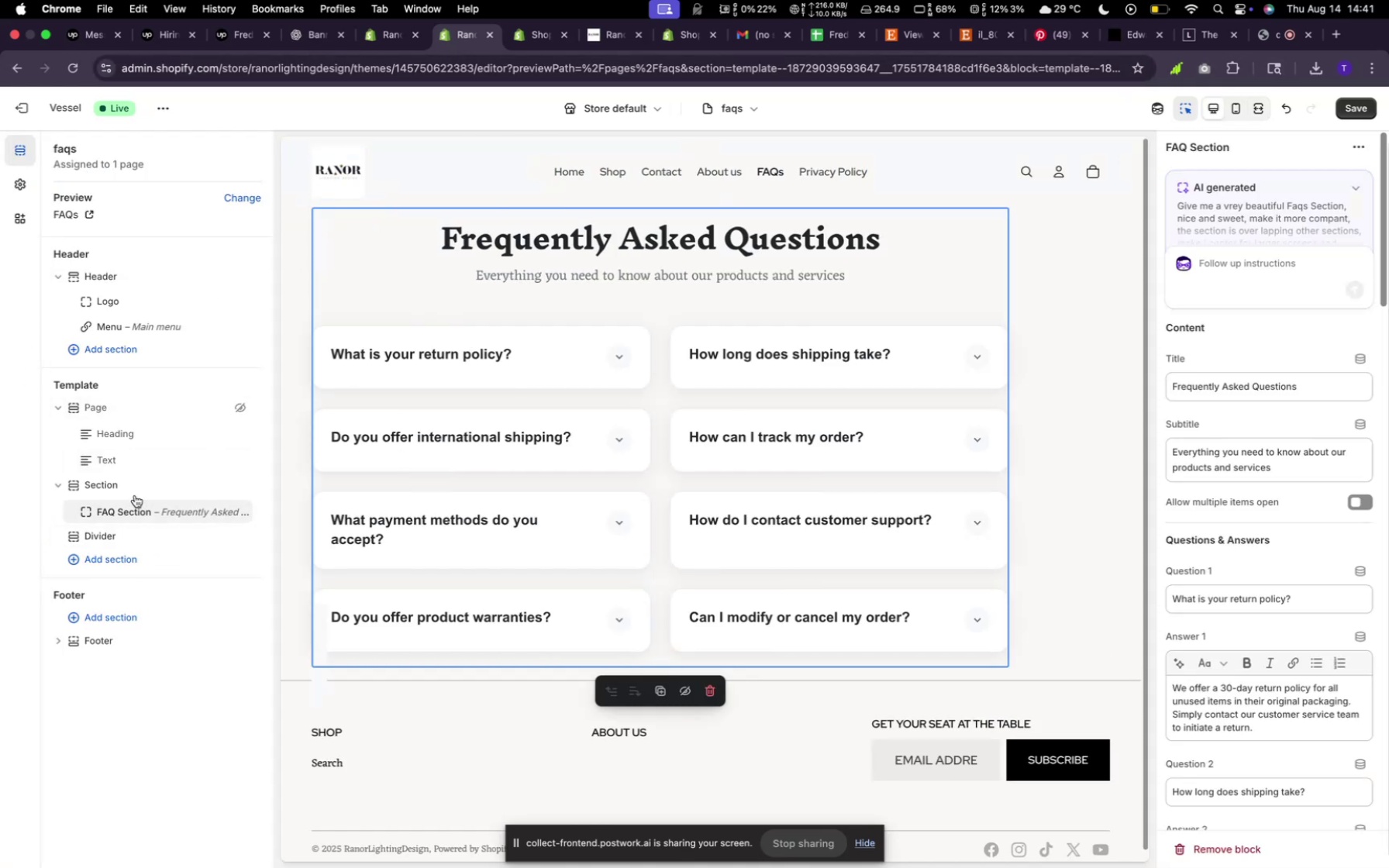 
right_click([134, 490])
 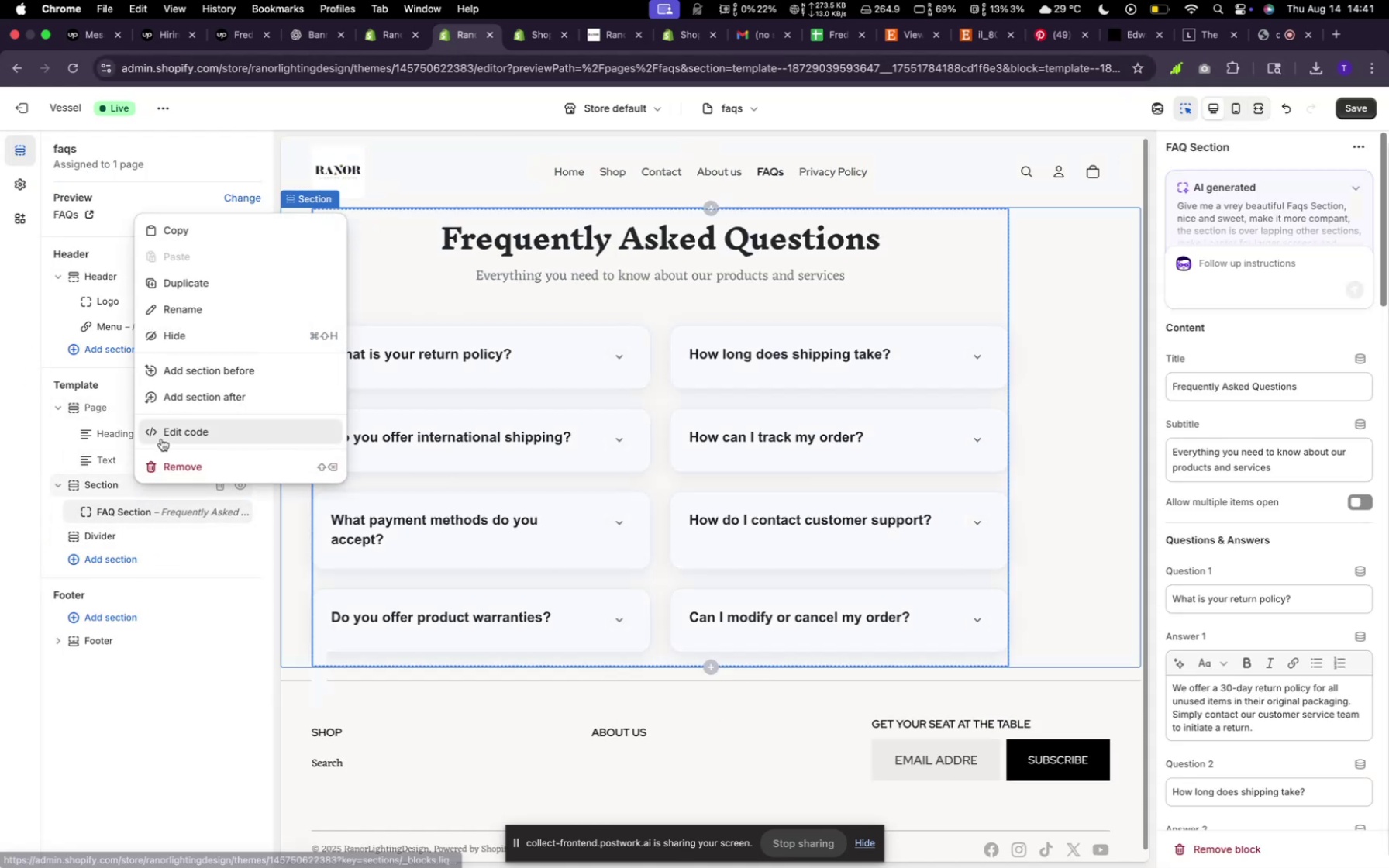 
left_click([161, 439])
 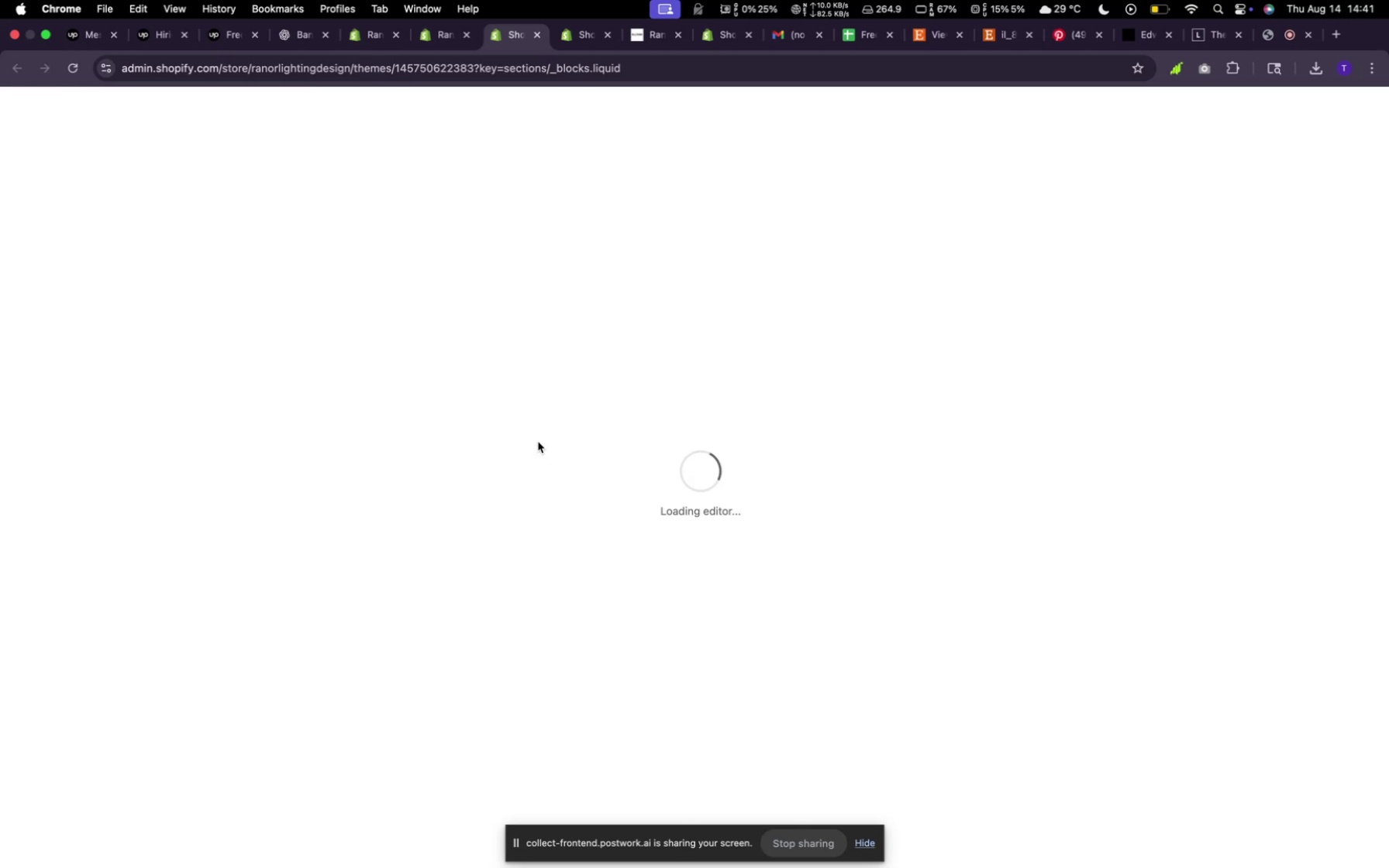 
wait(8.33)
 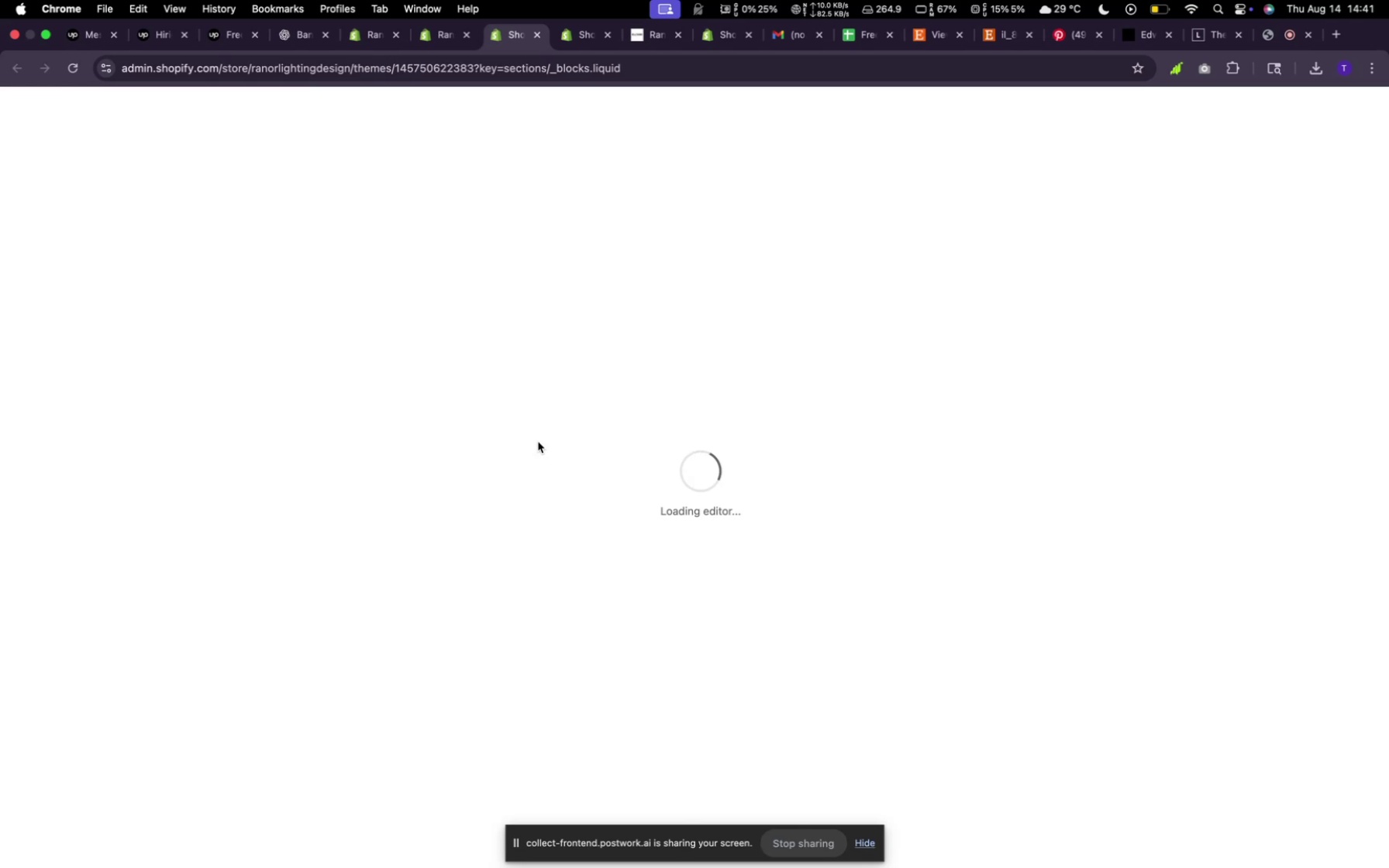 
scroll: coordinate [611, 429], scroll_direction: down, amount: 48.0
 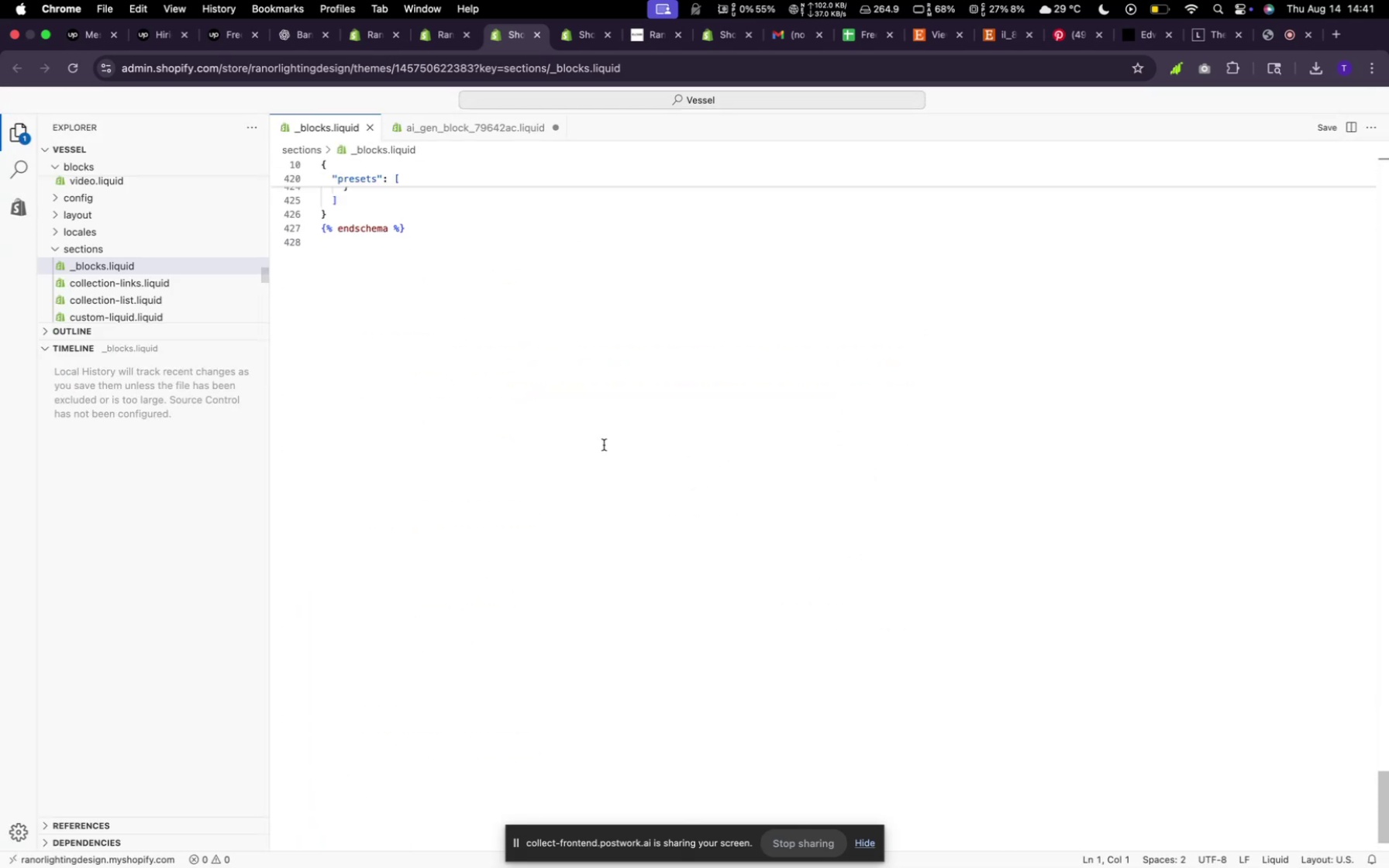 
scroll: coordinate [604, 458], scroll_direction: up, amount: 190.0
 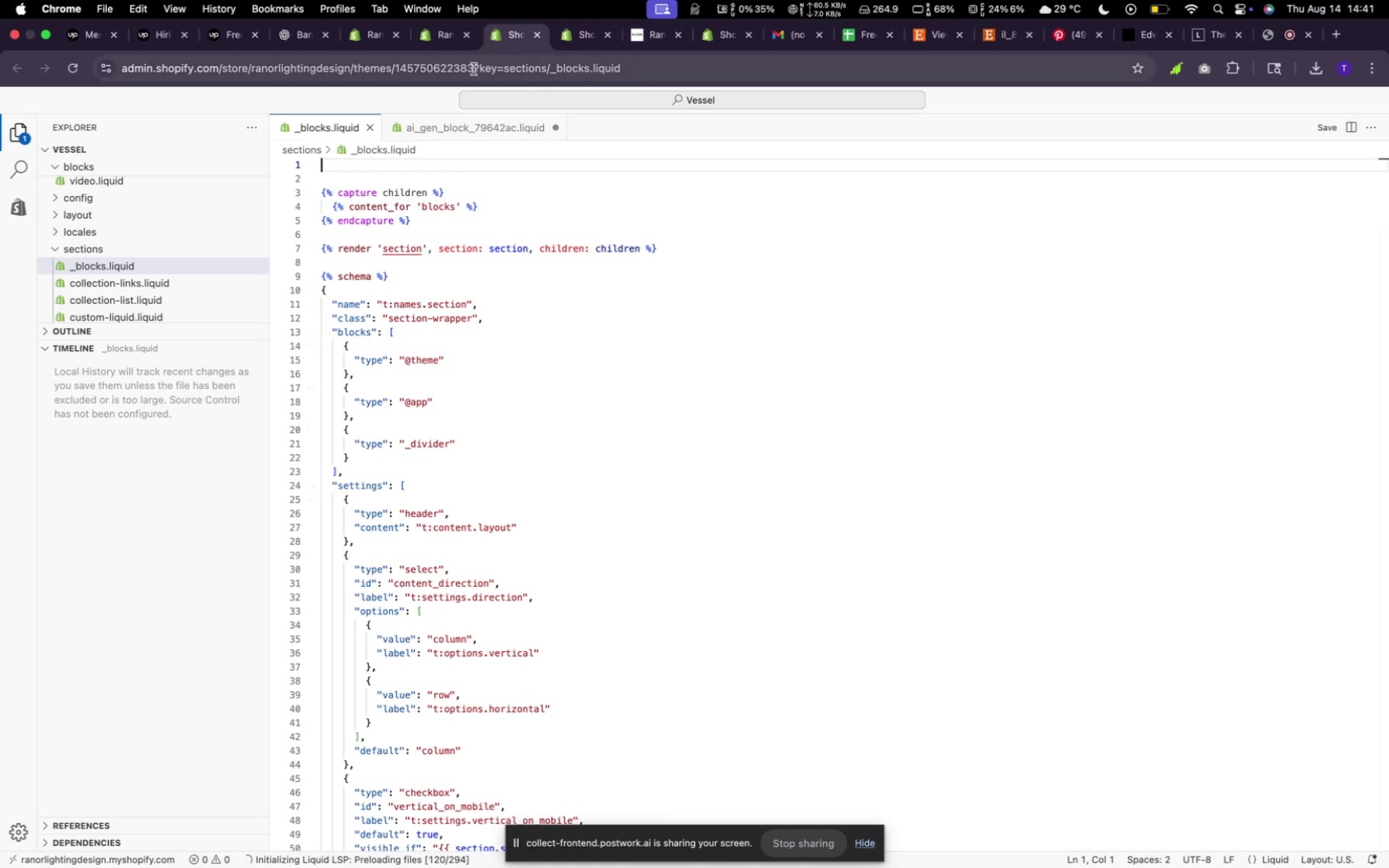 
left_click([441, 36])
 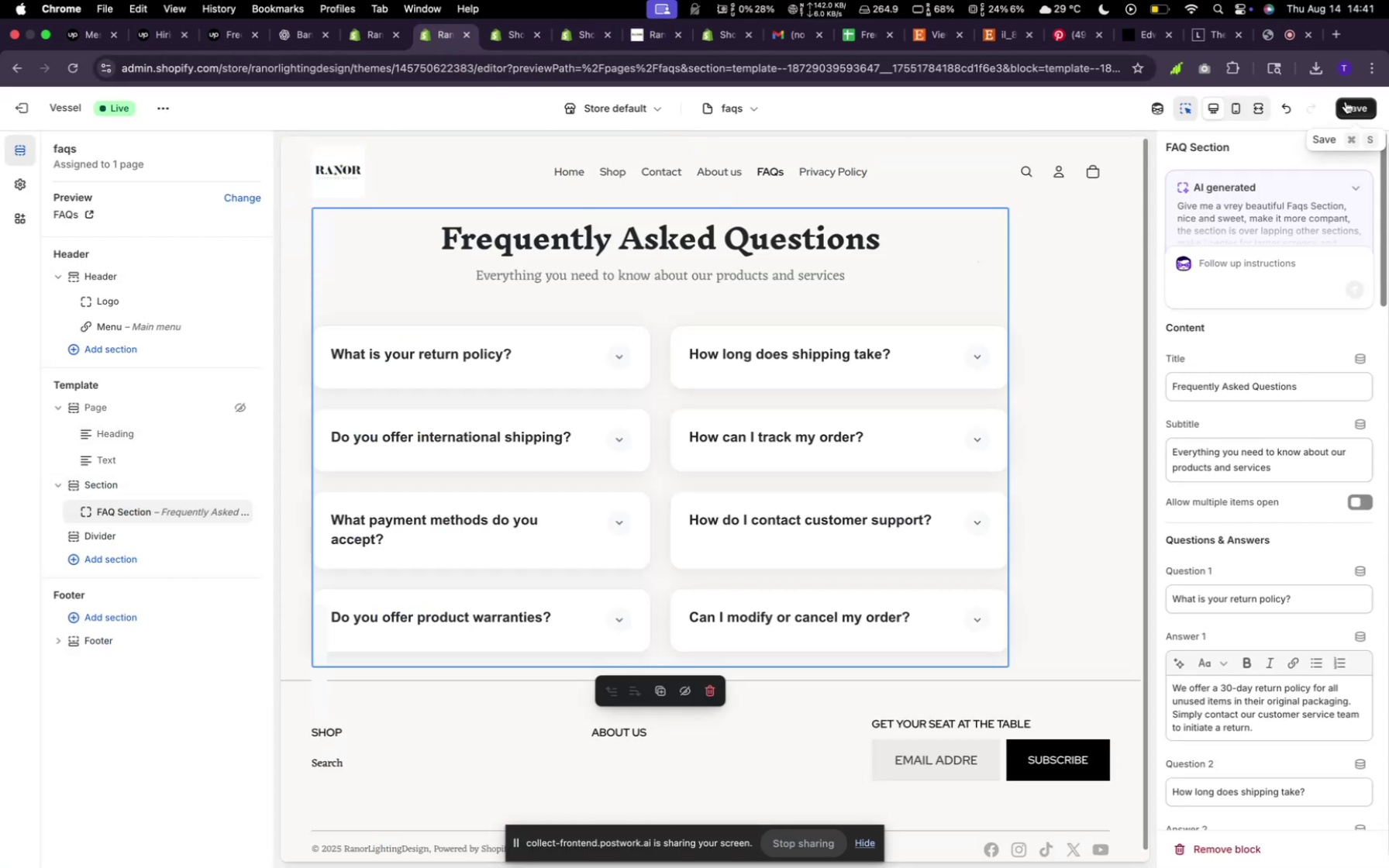 
left_click([1346, 102])
 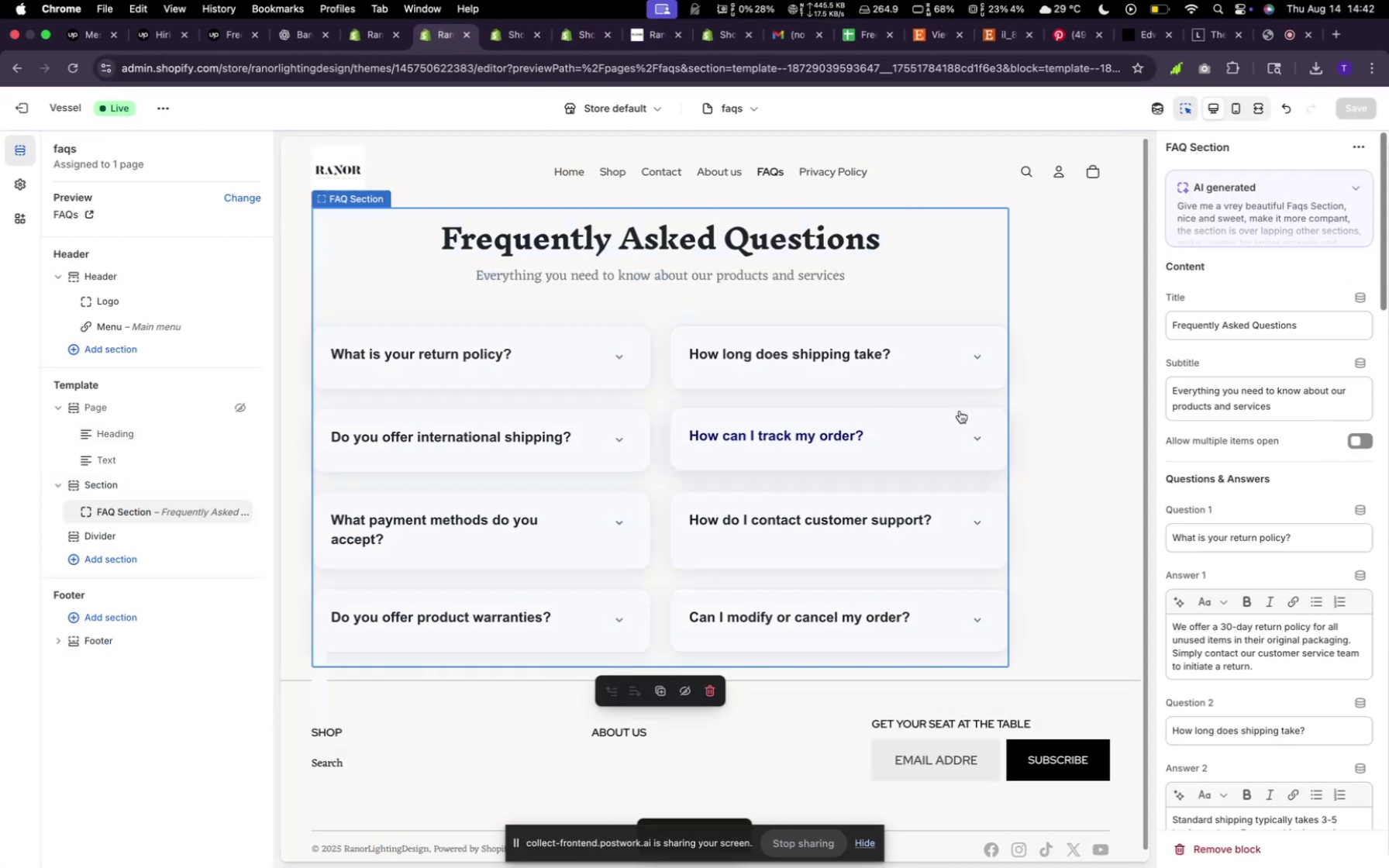 
right_click([875, 428])
 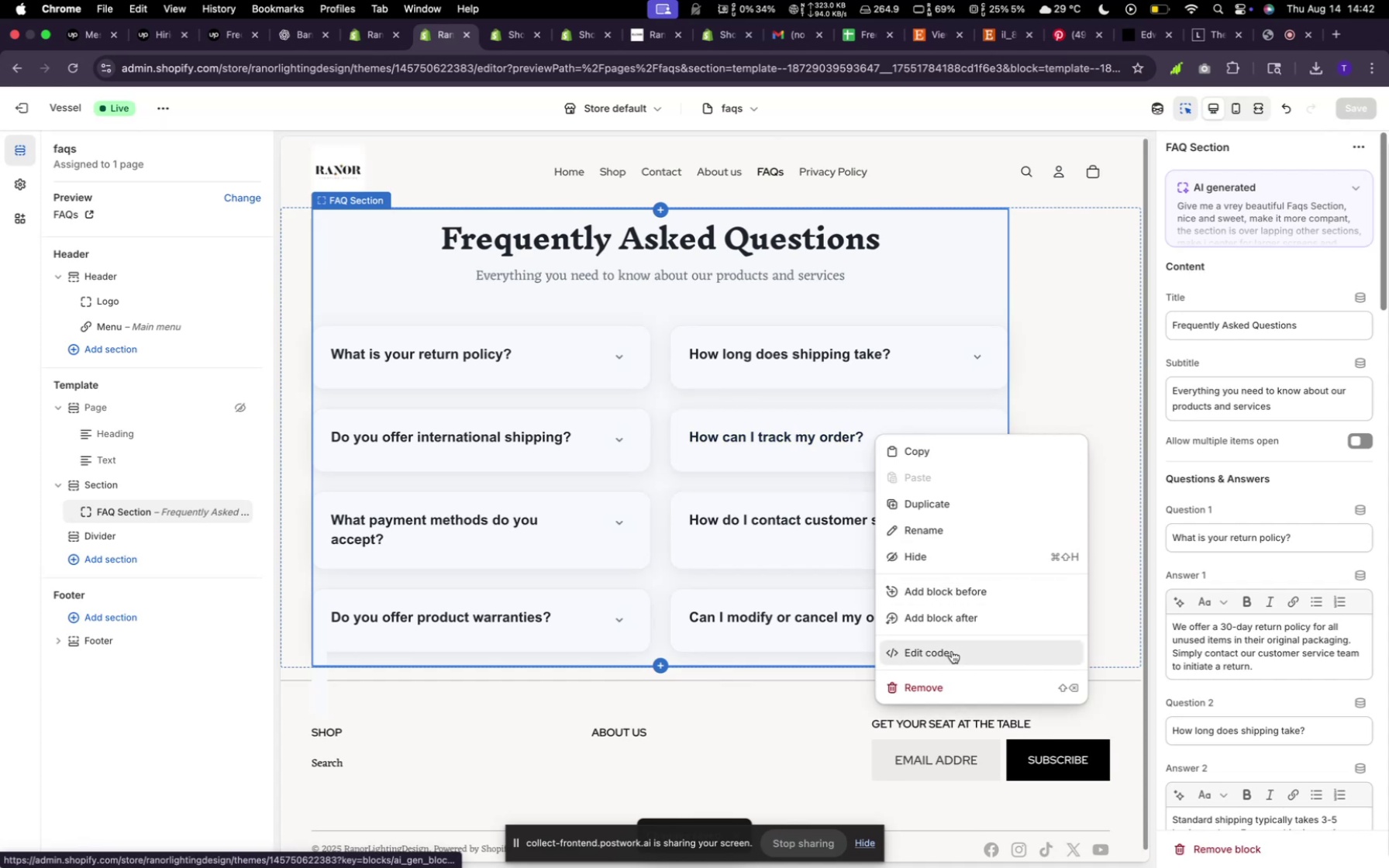 
left_click([952, 651])
 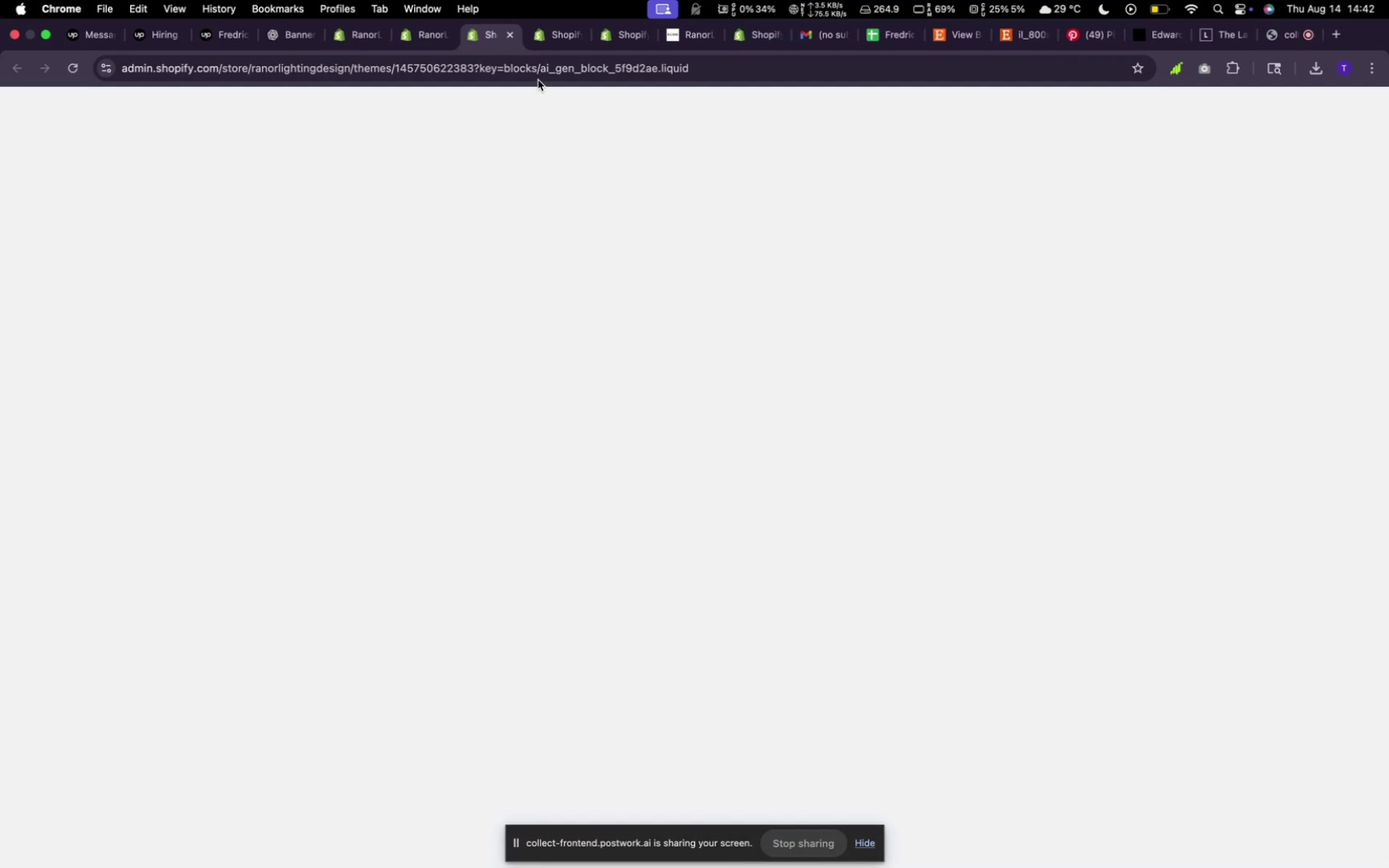 
left_click([564, 22])
 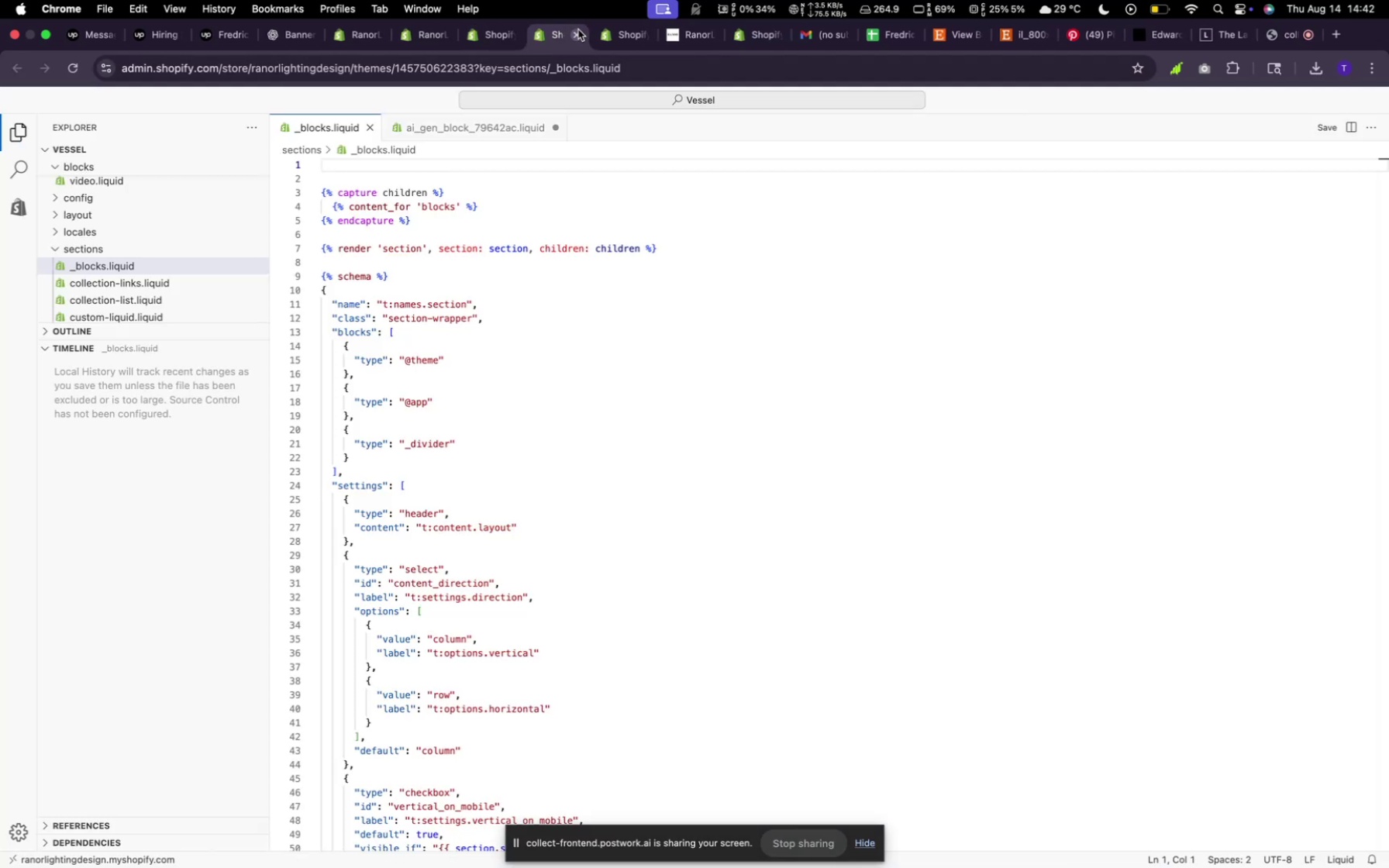 